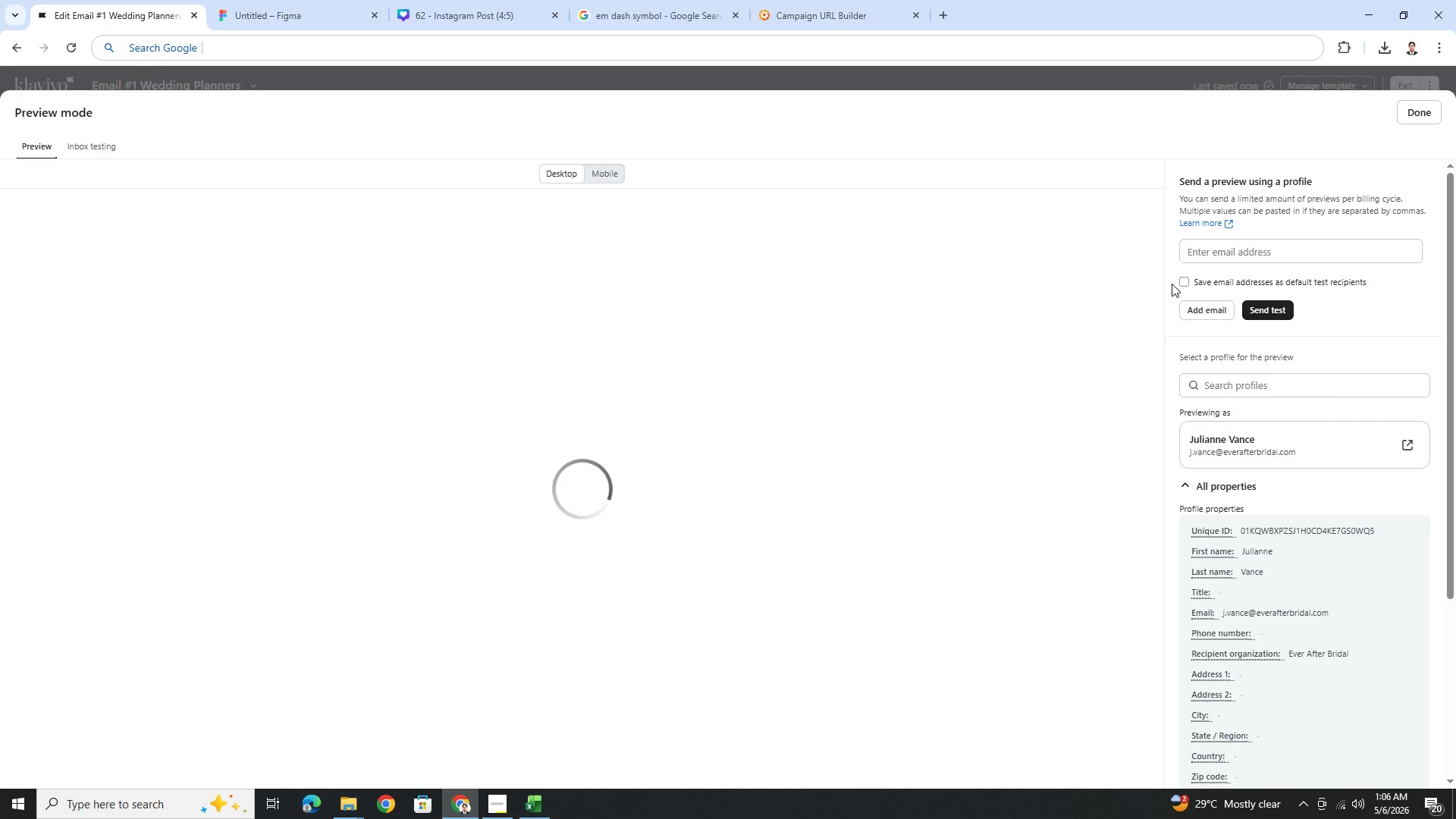 
left_click([609, 177])
 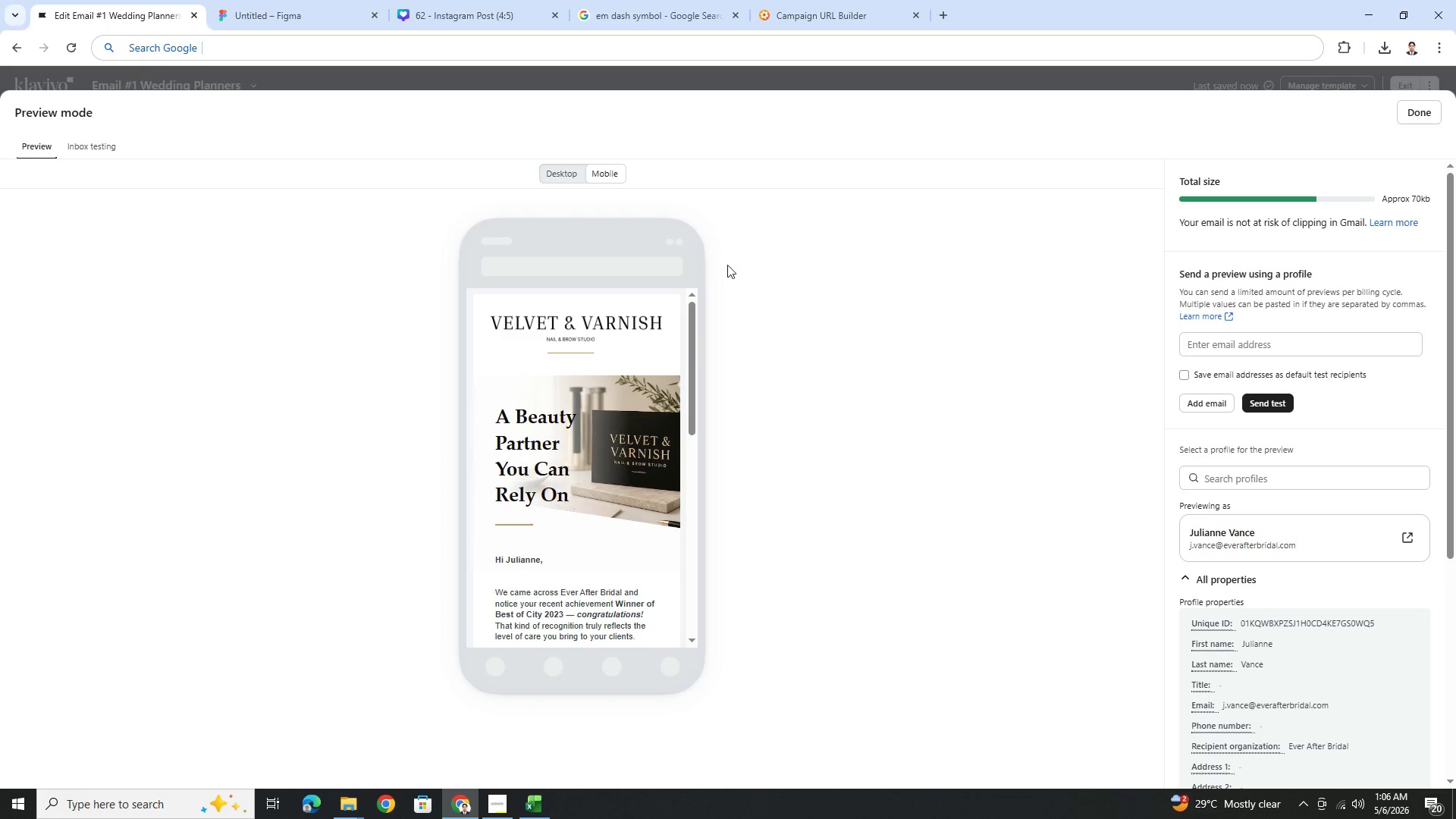 
scroll: coordinate [621, 408], scroll_direction: down, amount: 1.0
 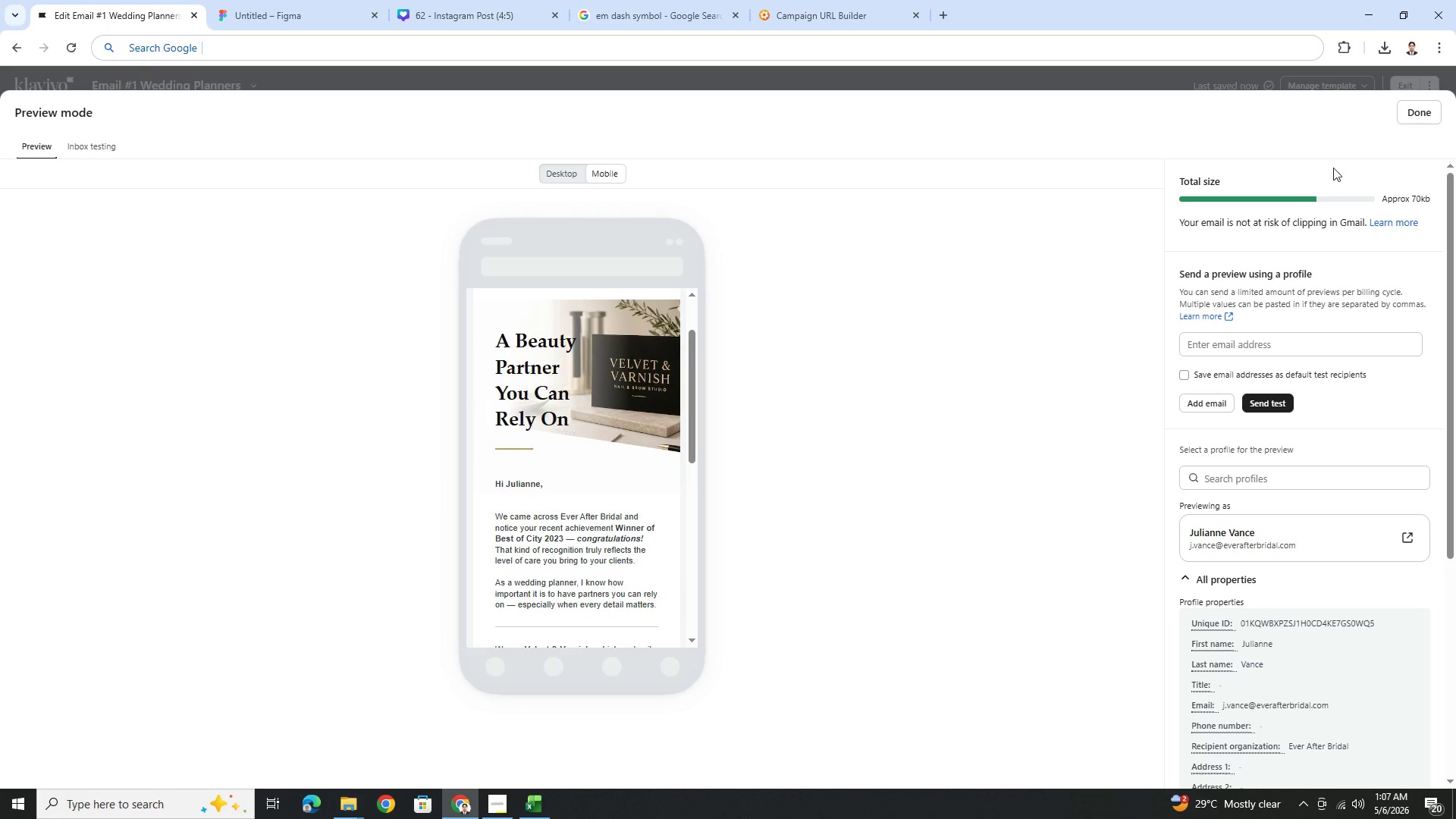 
left_click([1420, 115])
 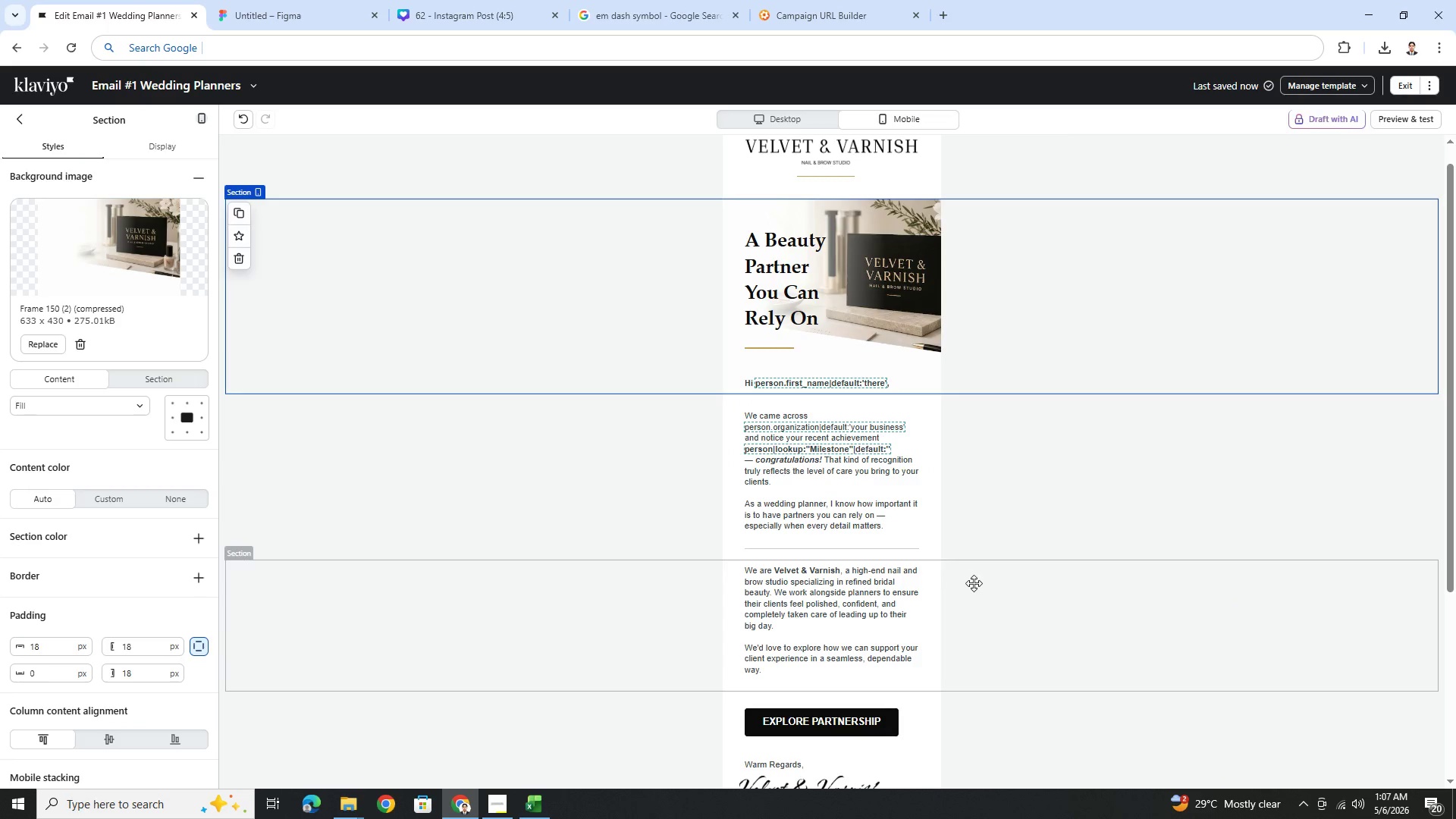 
left_click([770, 362])
 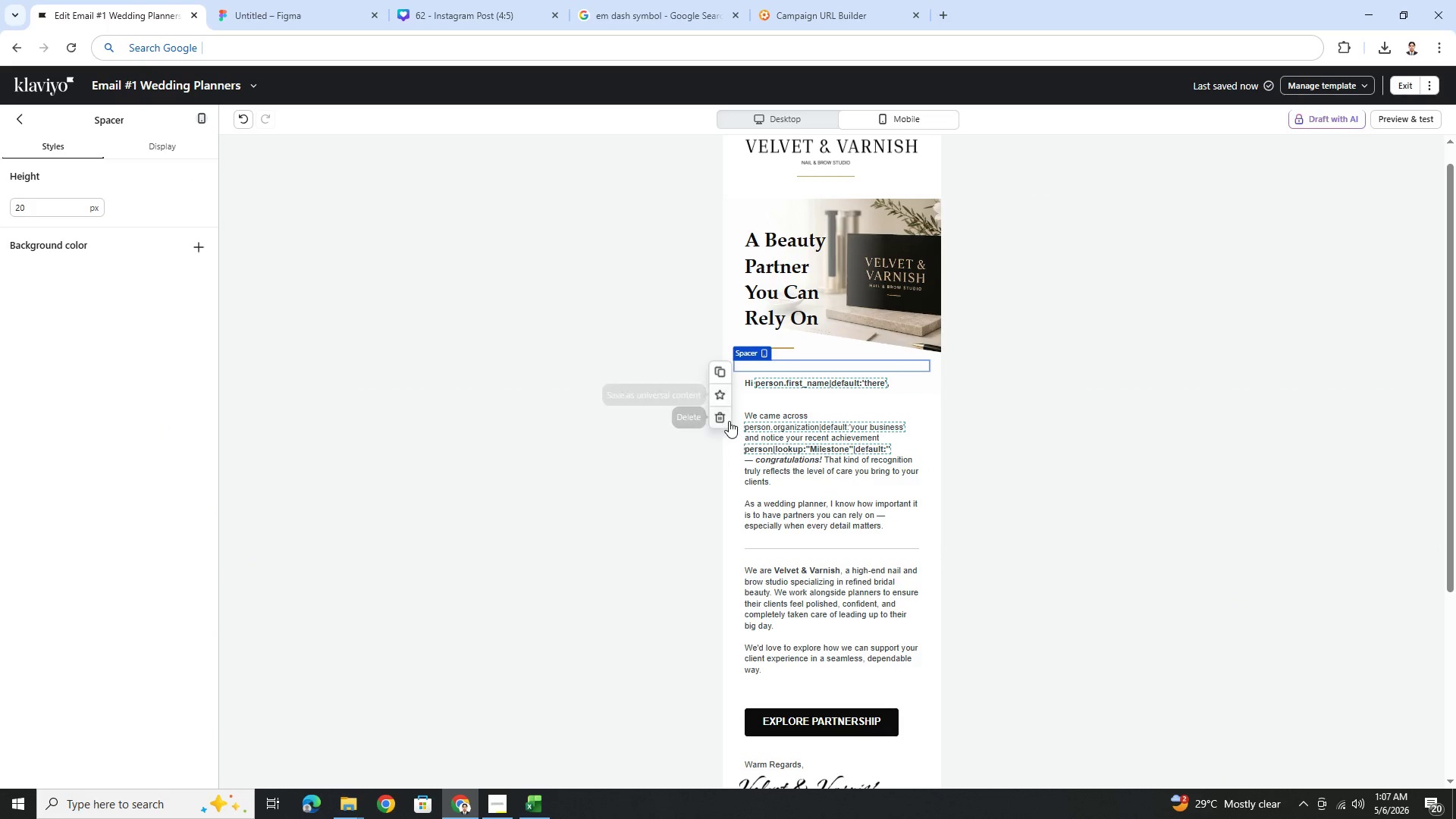 
left_click([722, 419])
 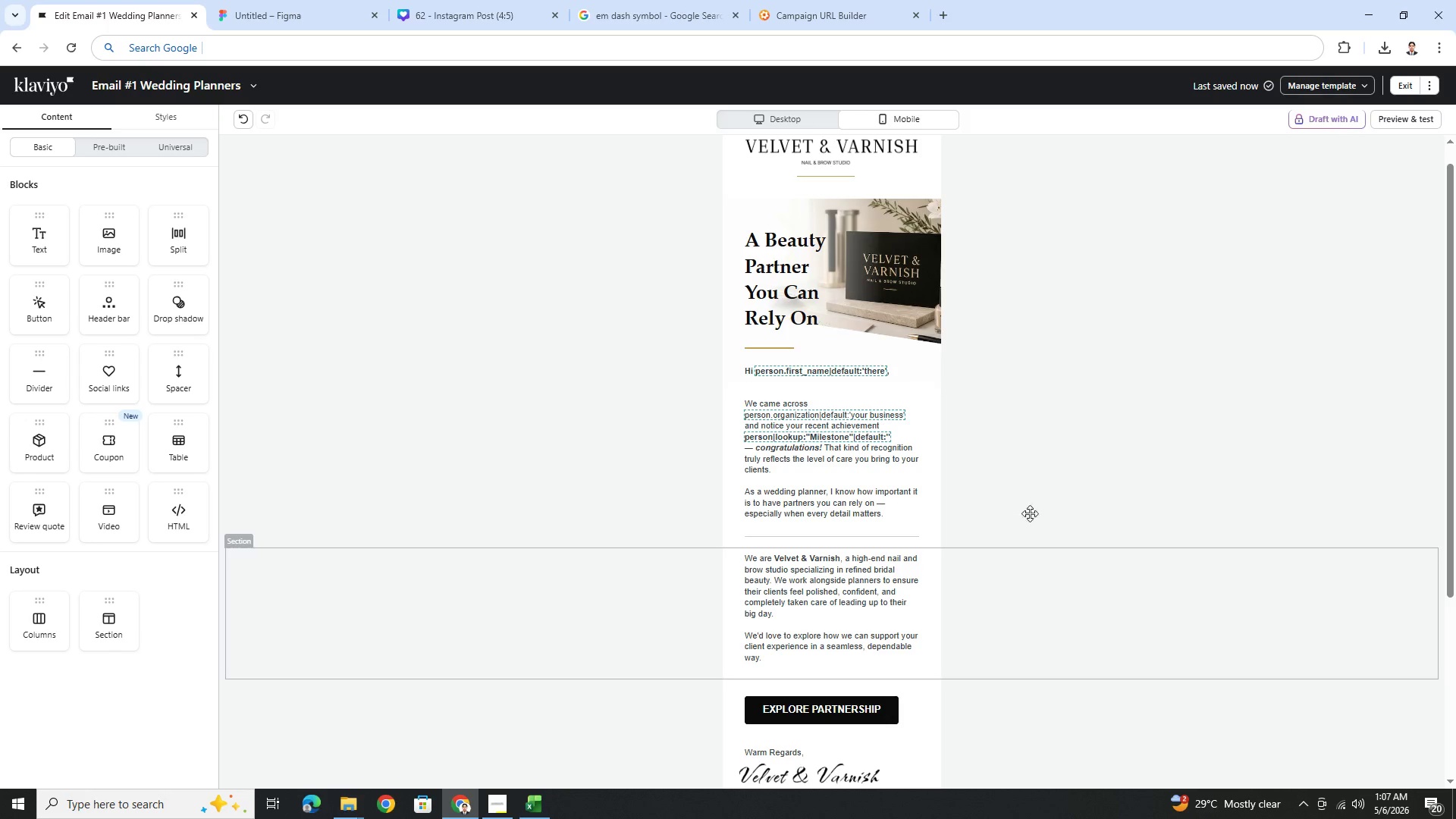 
left_click([783, 215])
 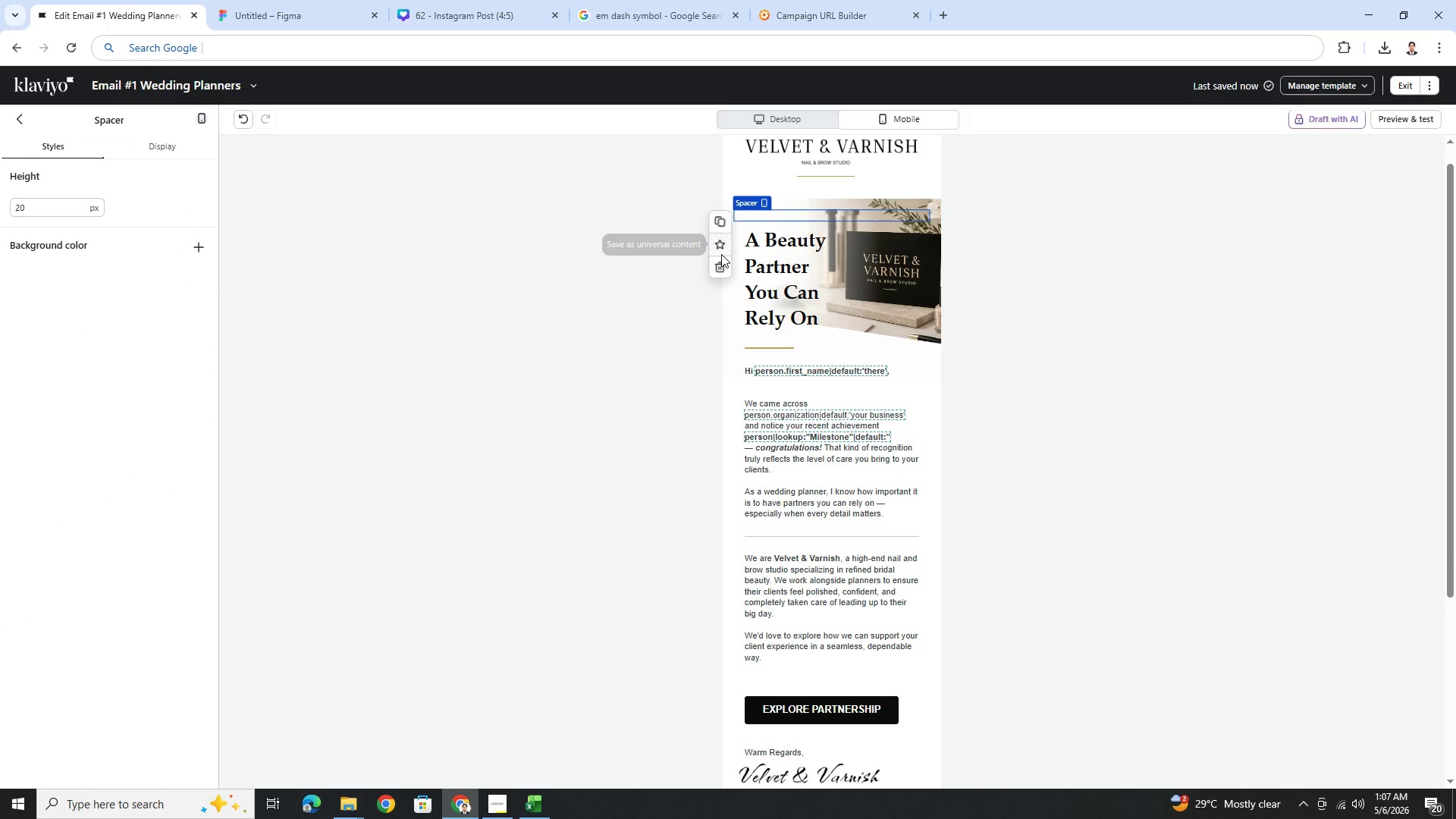 
left_click([720, 261])
 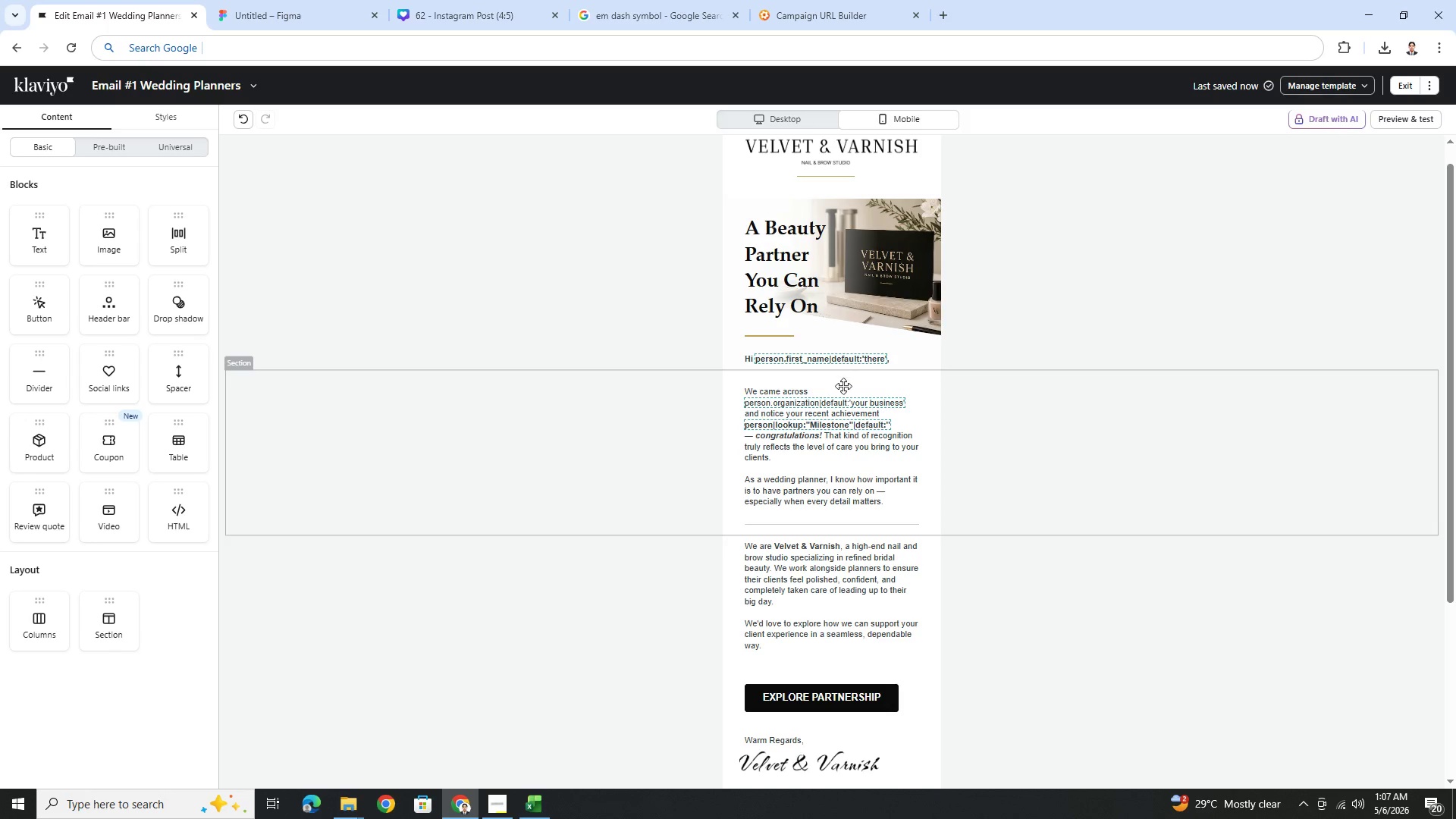 
wait(12.77)
 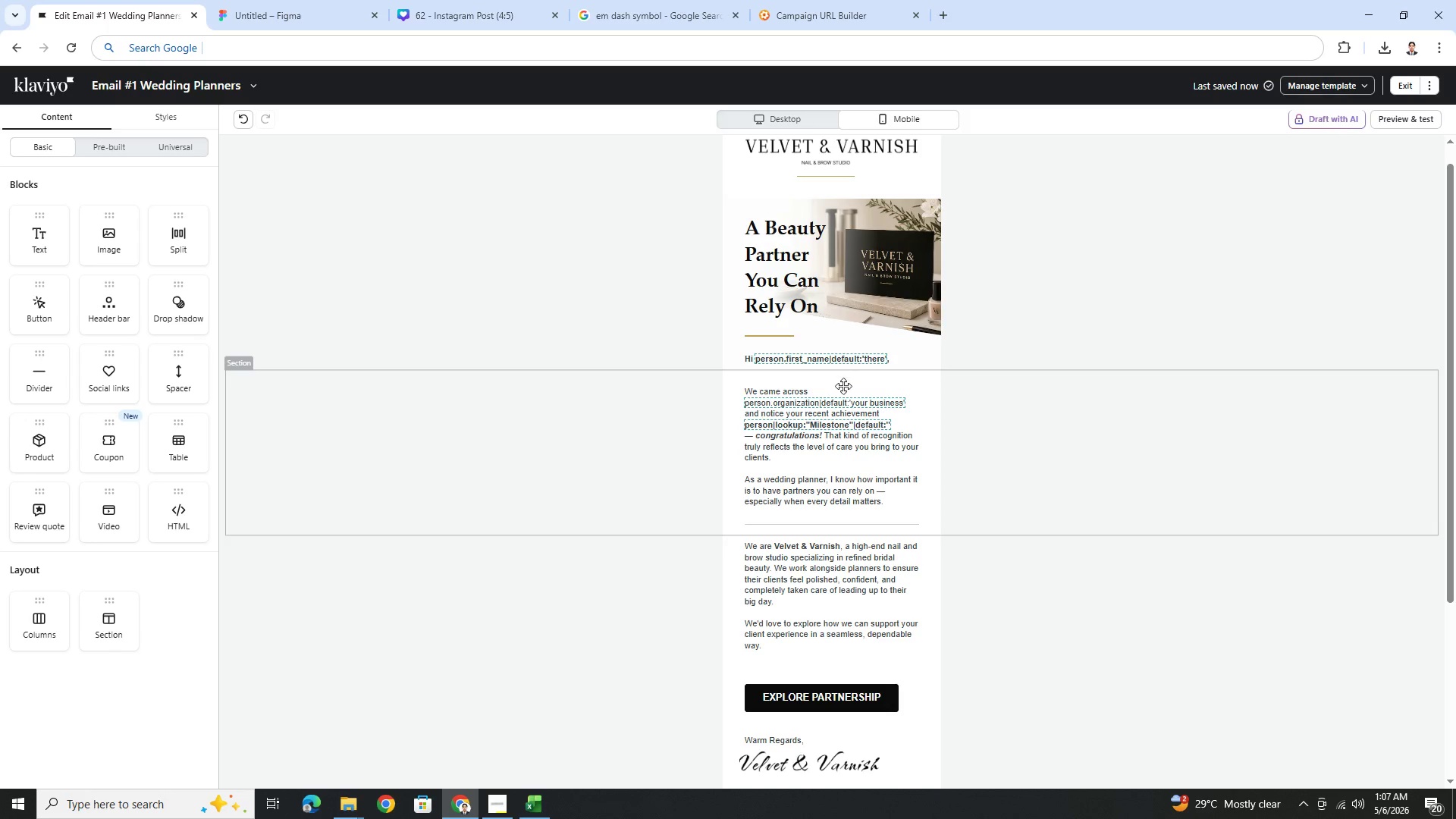 
left_click([1393, 124])
 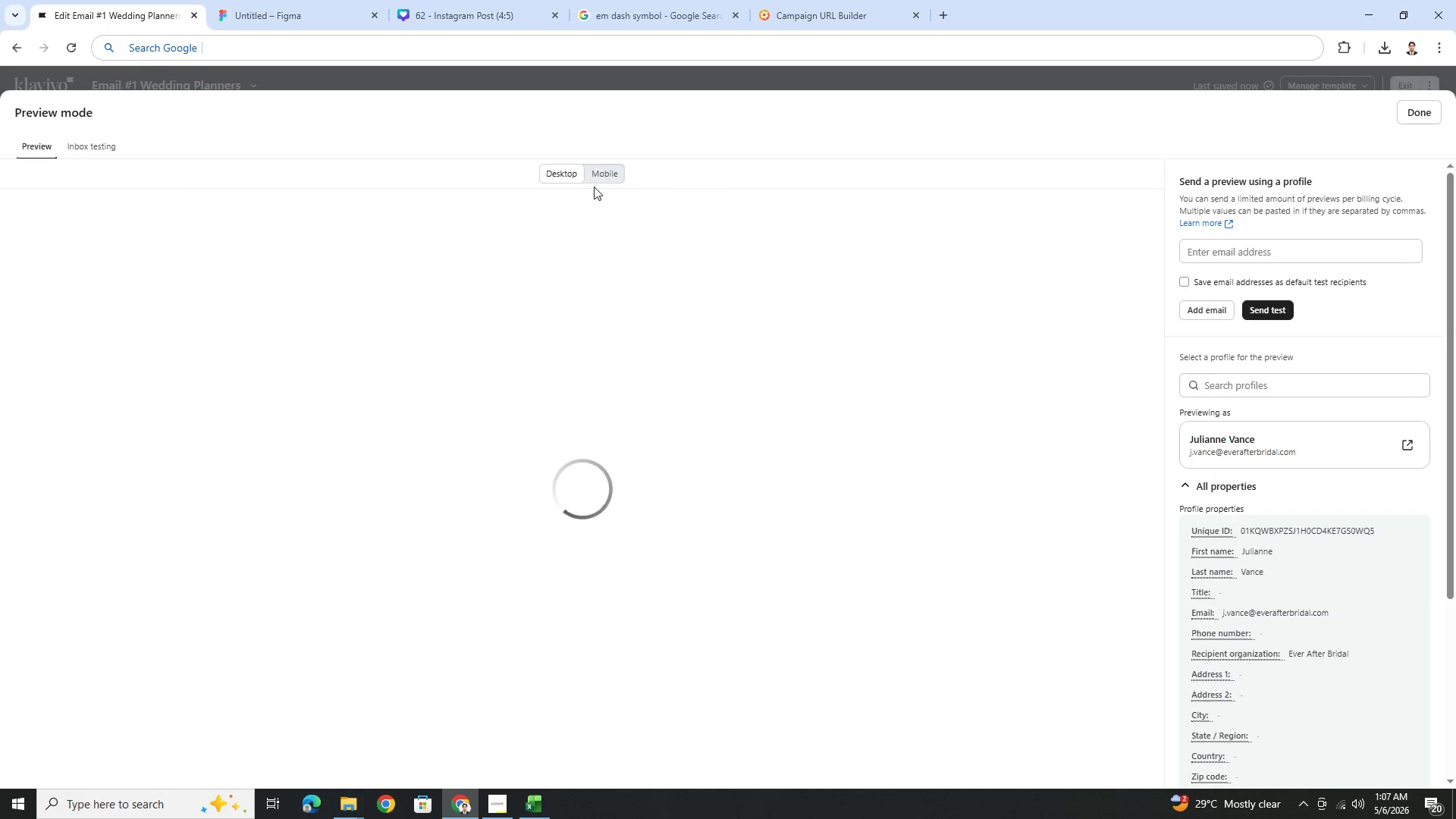 
left_click([607, 178])
 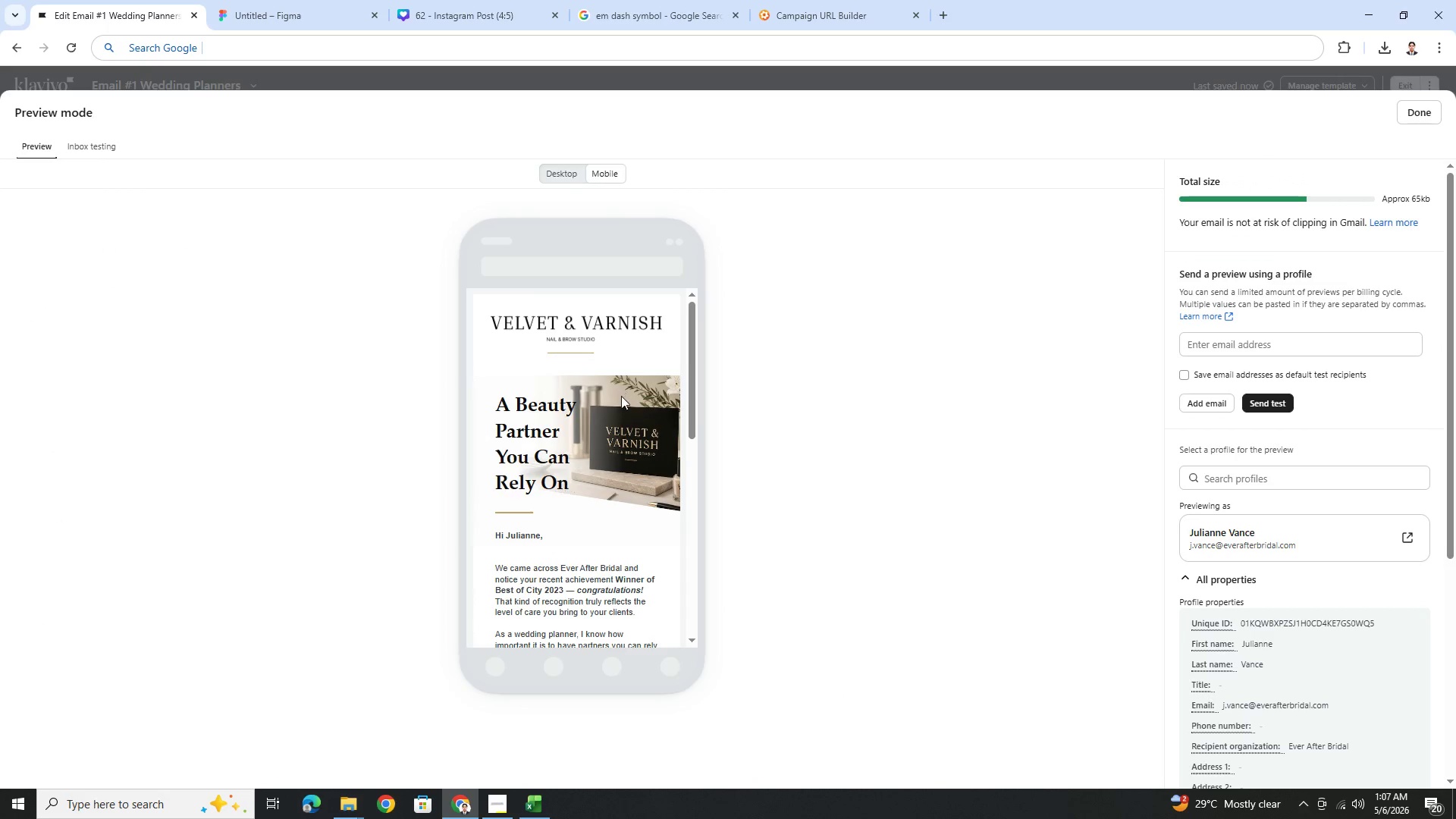 
scroll: coordinate [629, 400], scroll_direction: down, amount: 2.0
 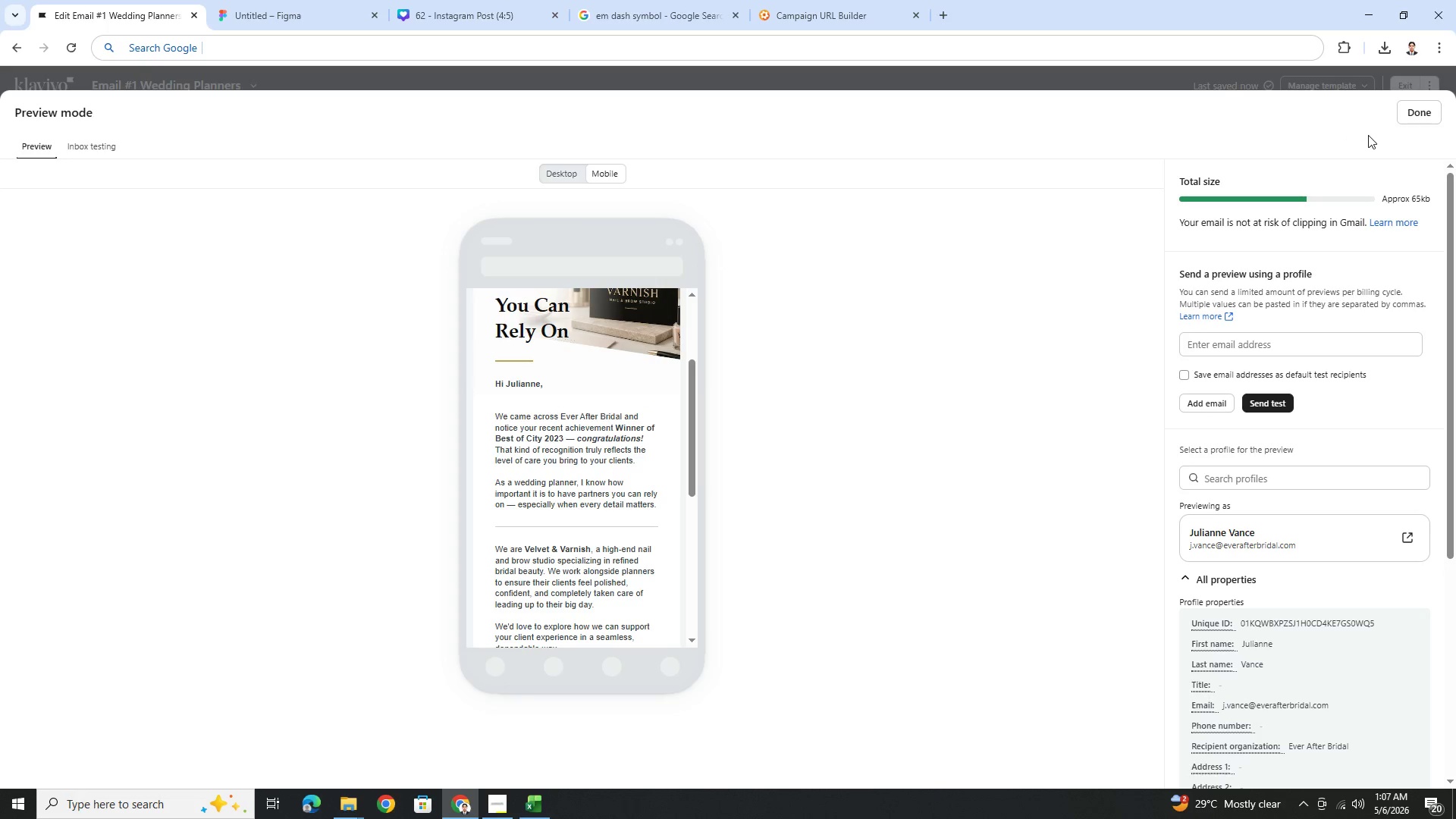 
left_click([1406, 120])
 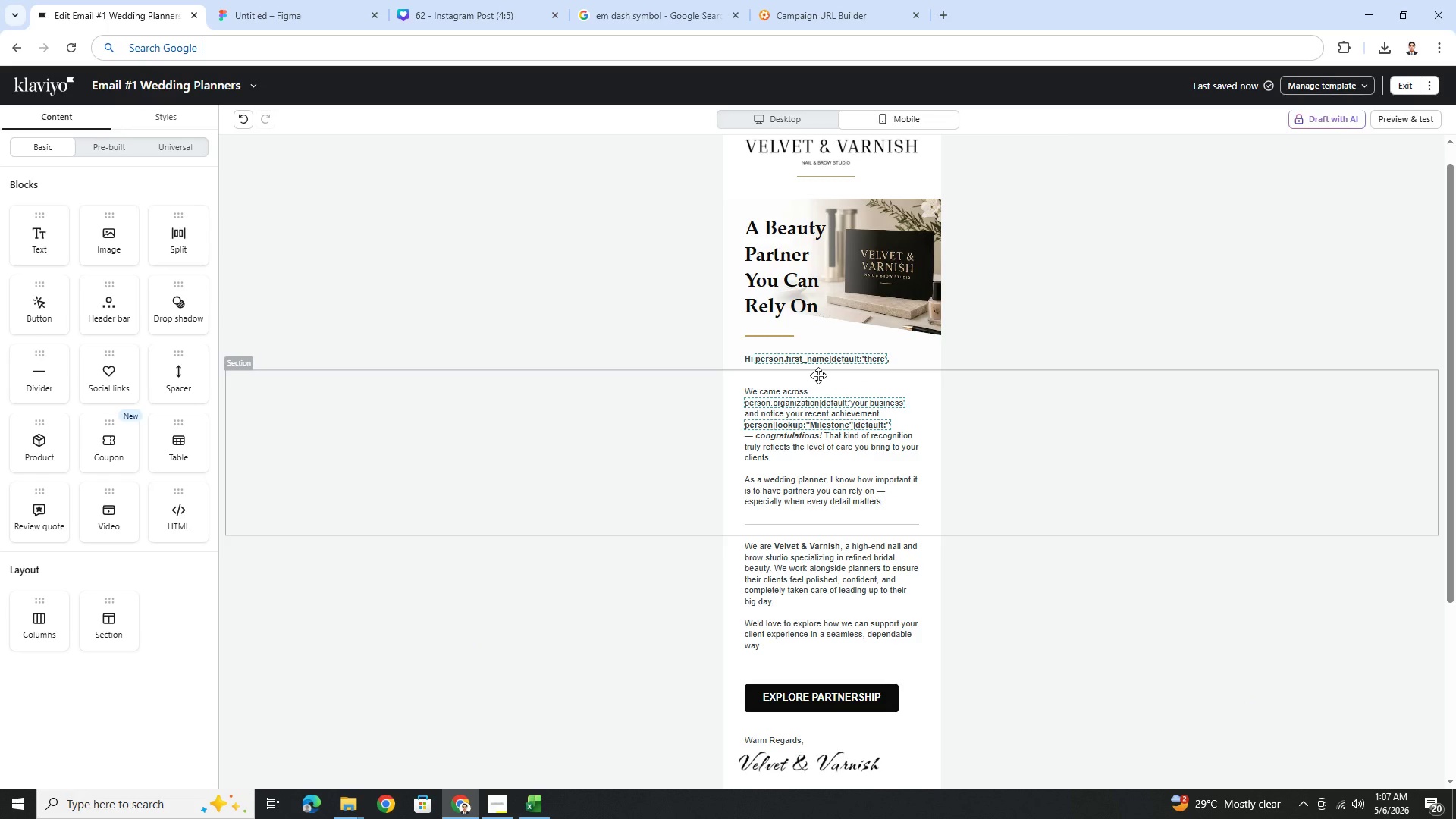 
left_click([818, 375])
 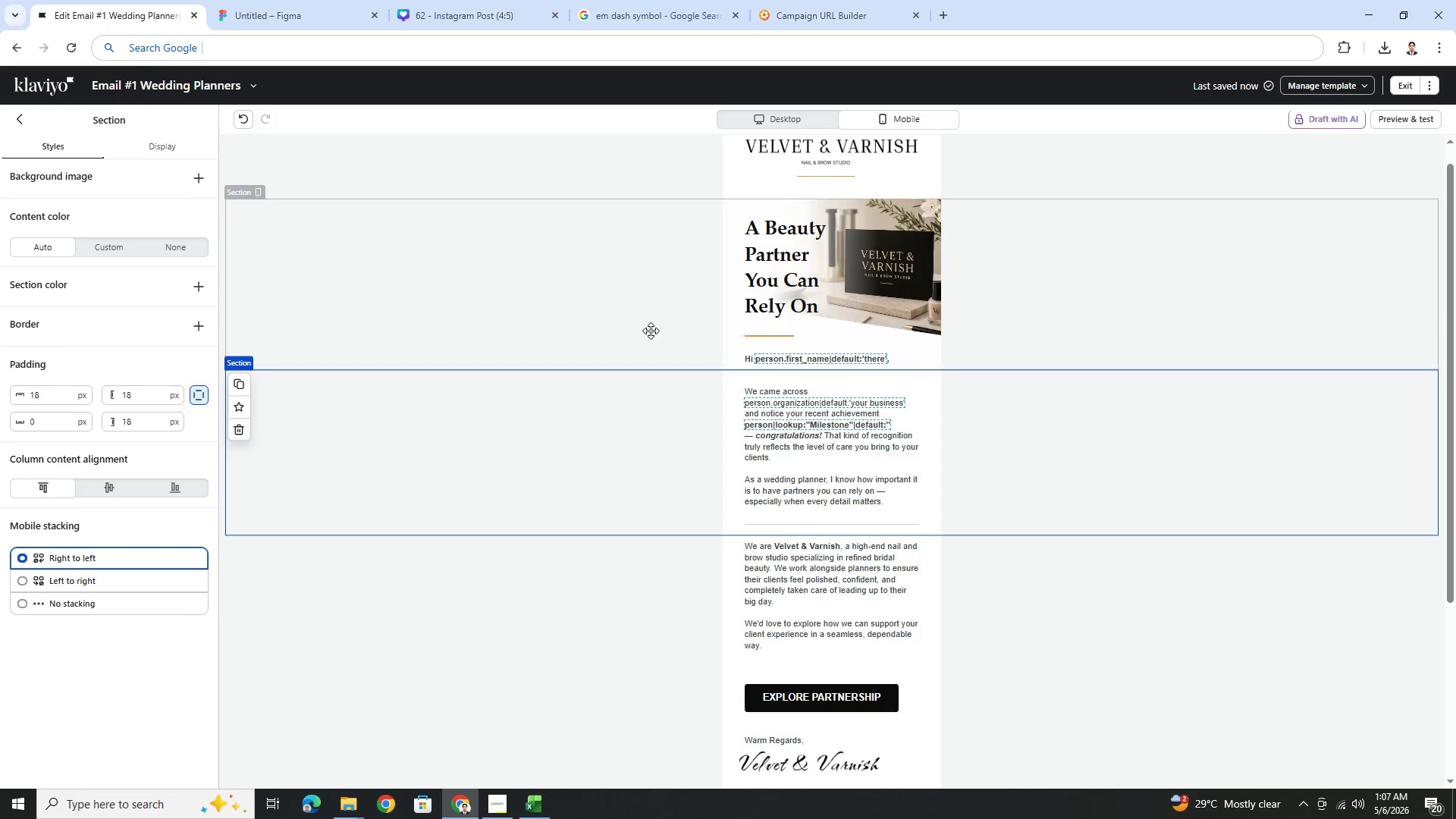 
left_click([17, 125])
 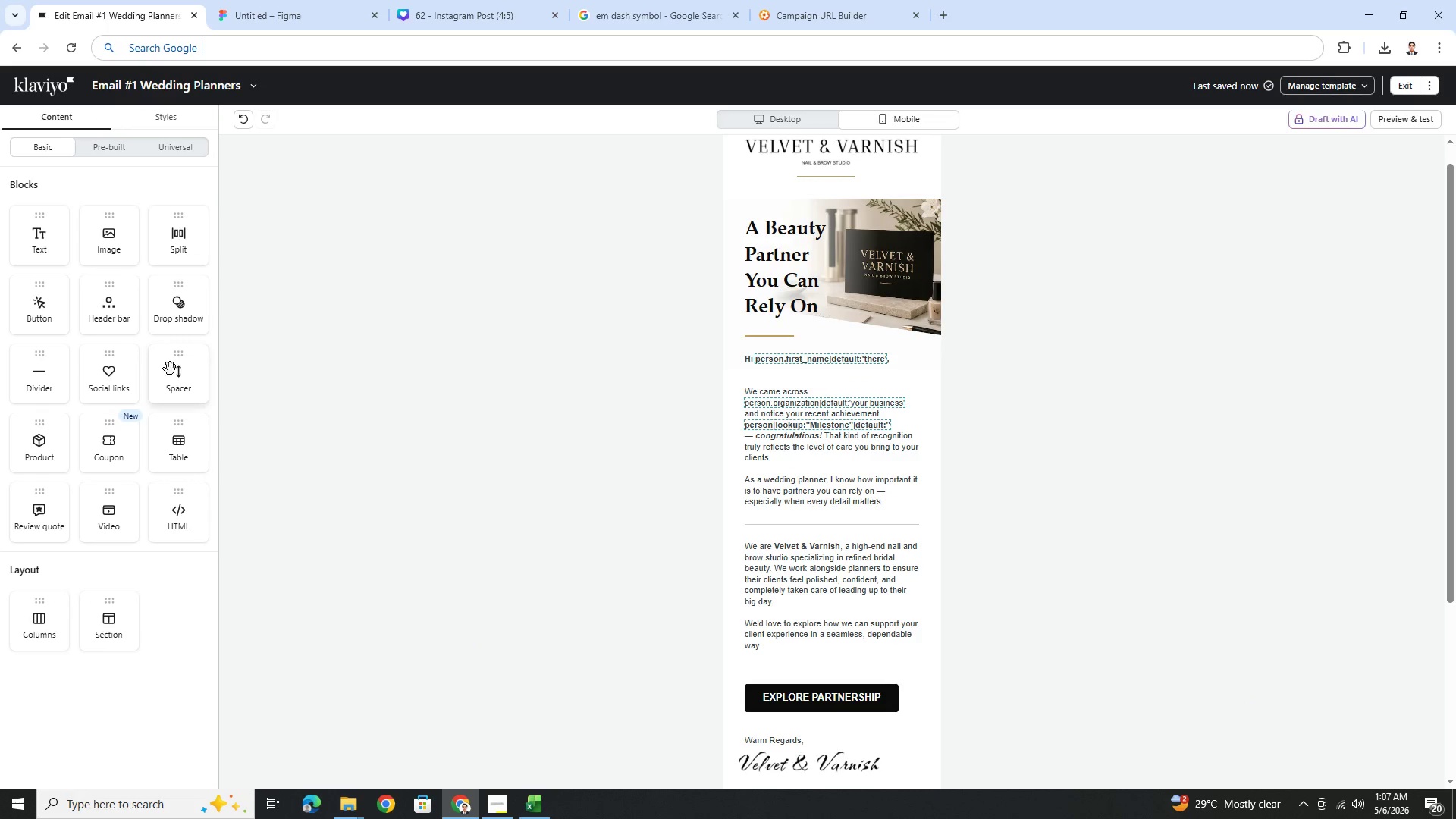 
left_click_drag(start_coordinate=[173, 369], to_coordinate=[844, 362])
 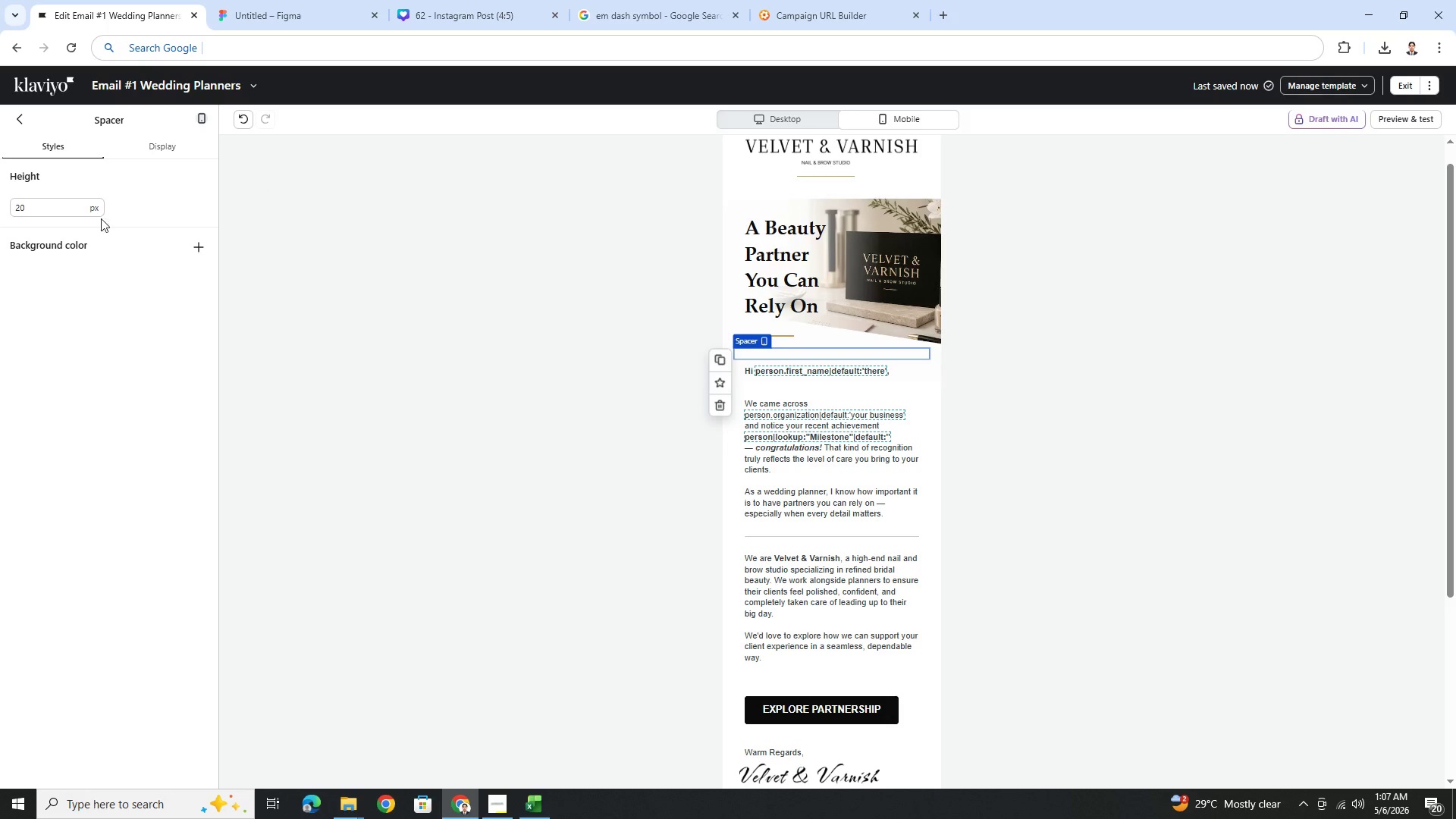 
double_click([75, 201])
 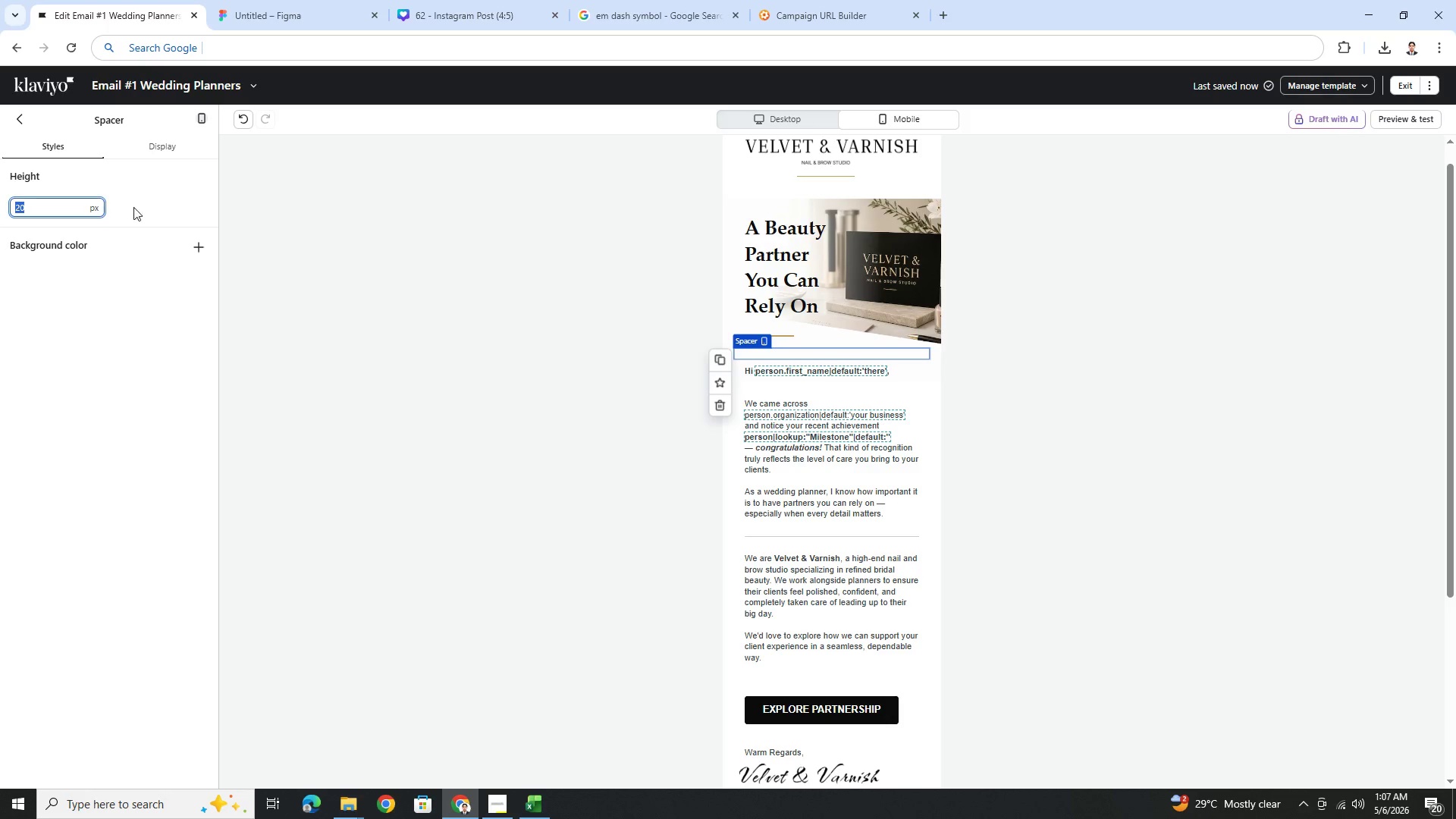 
key(Numpad1)
 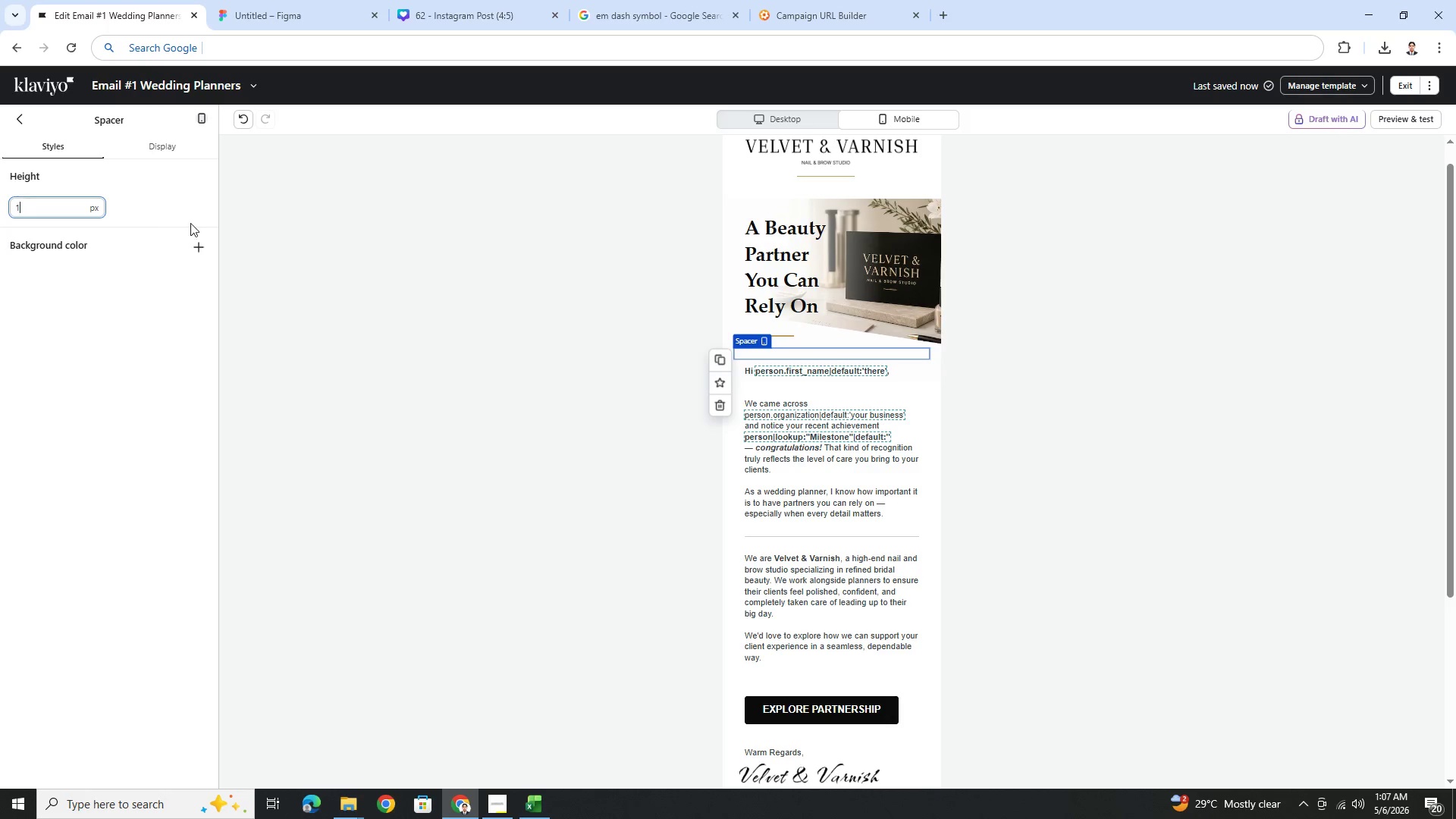 
key(Numpad0)
 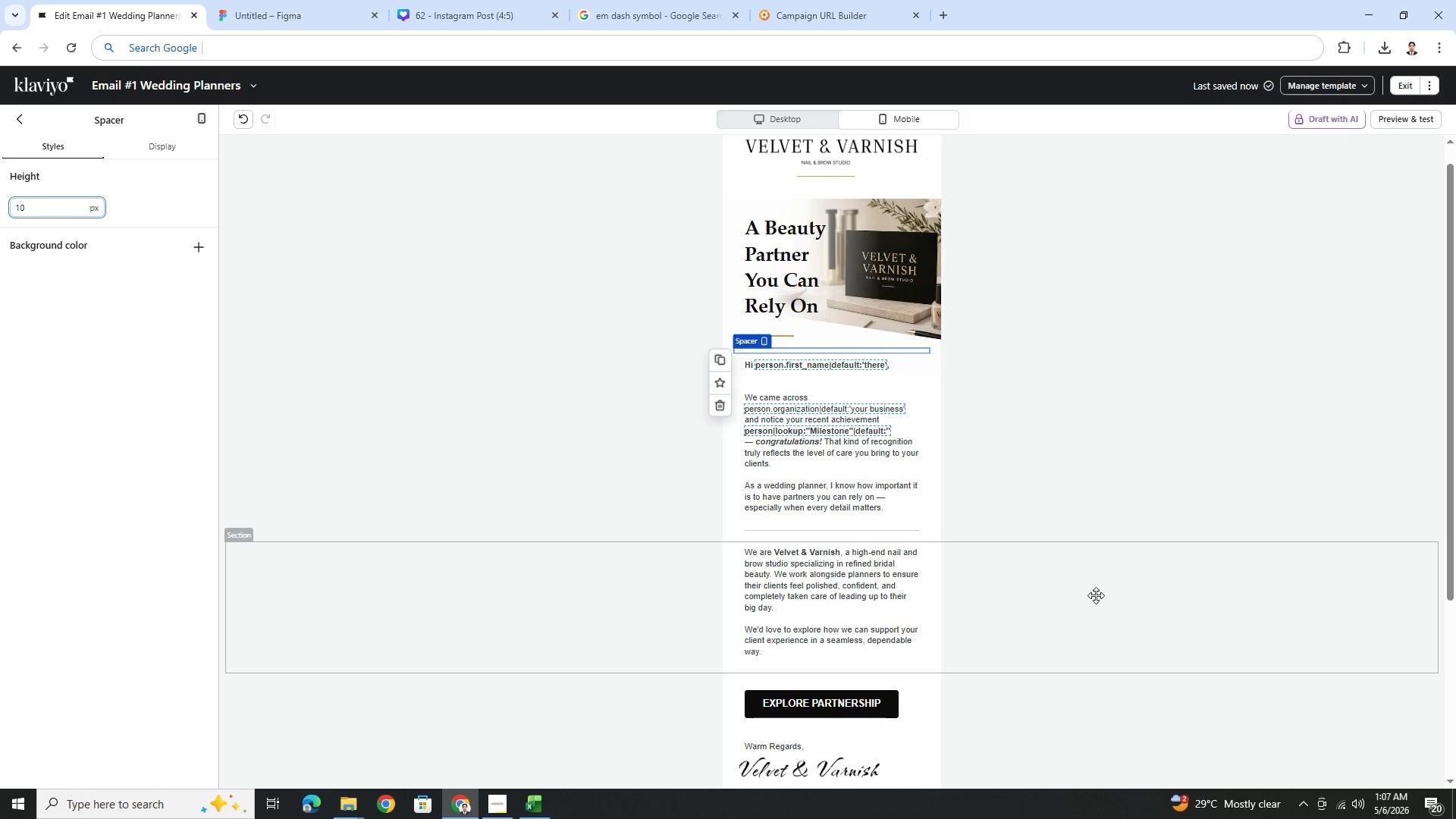 
left_click([1097, 610])
 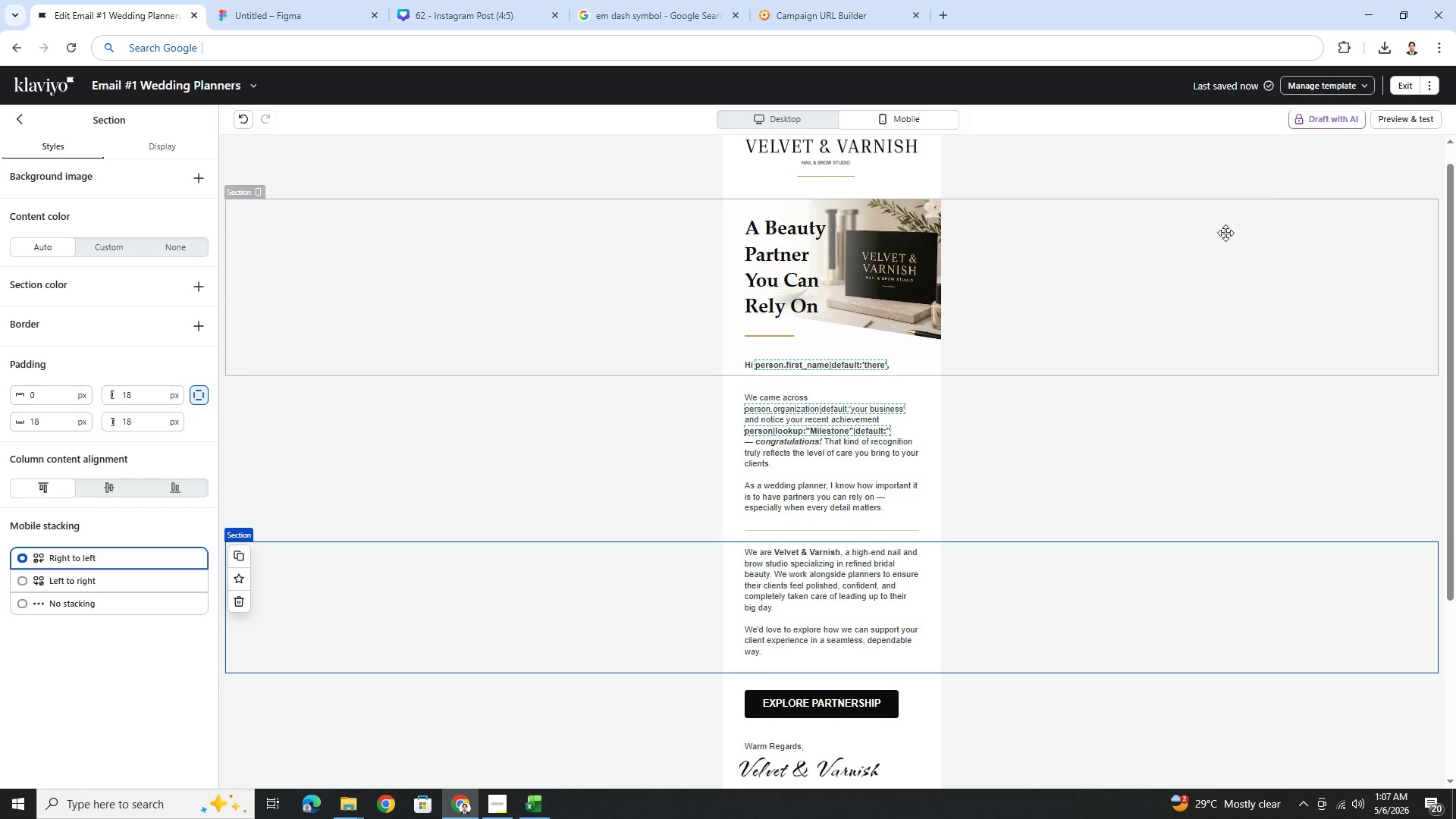 
left_click([1408, 126])
 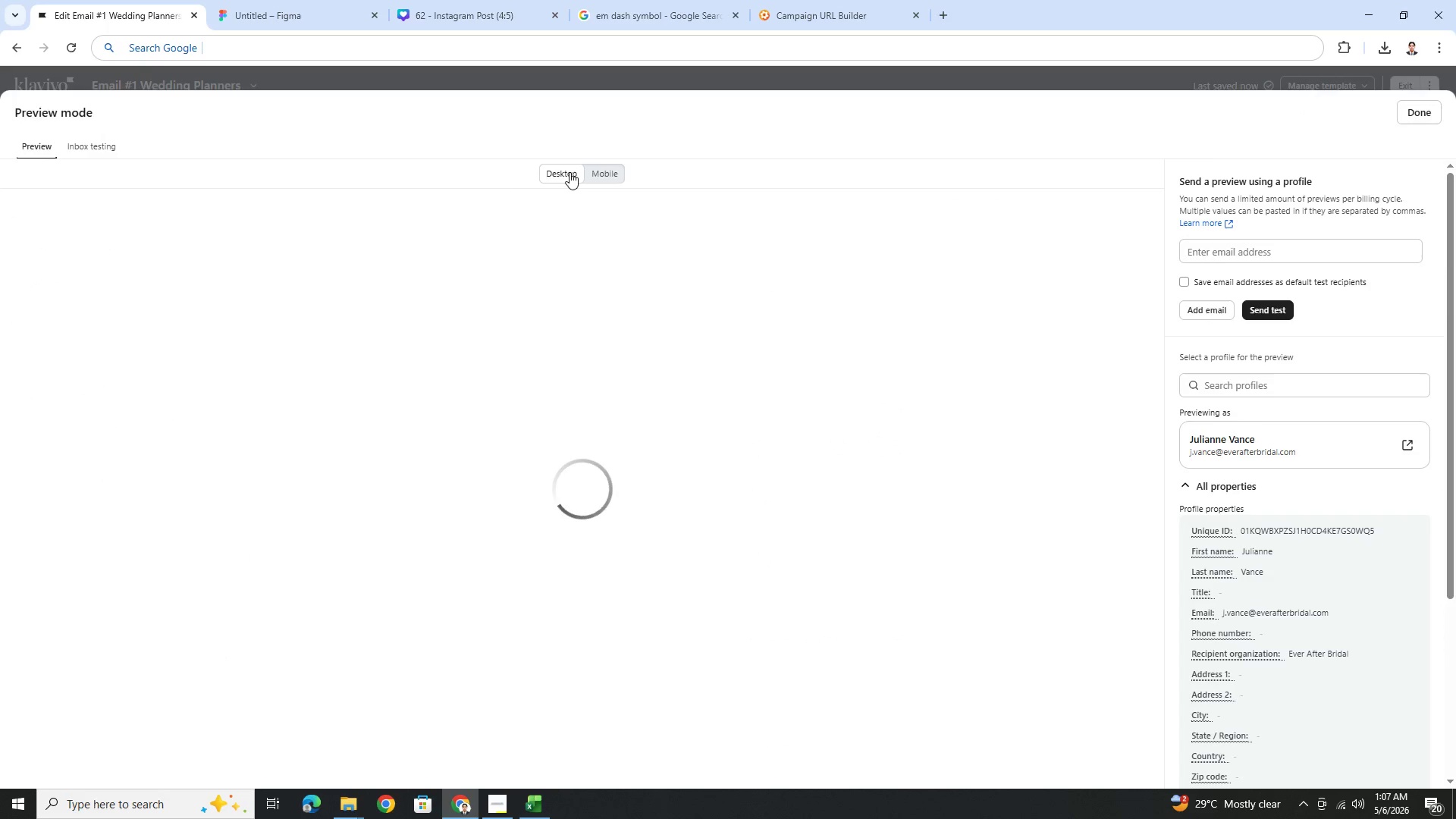 
left_click([596, 173])
 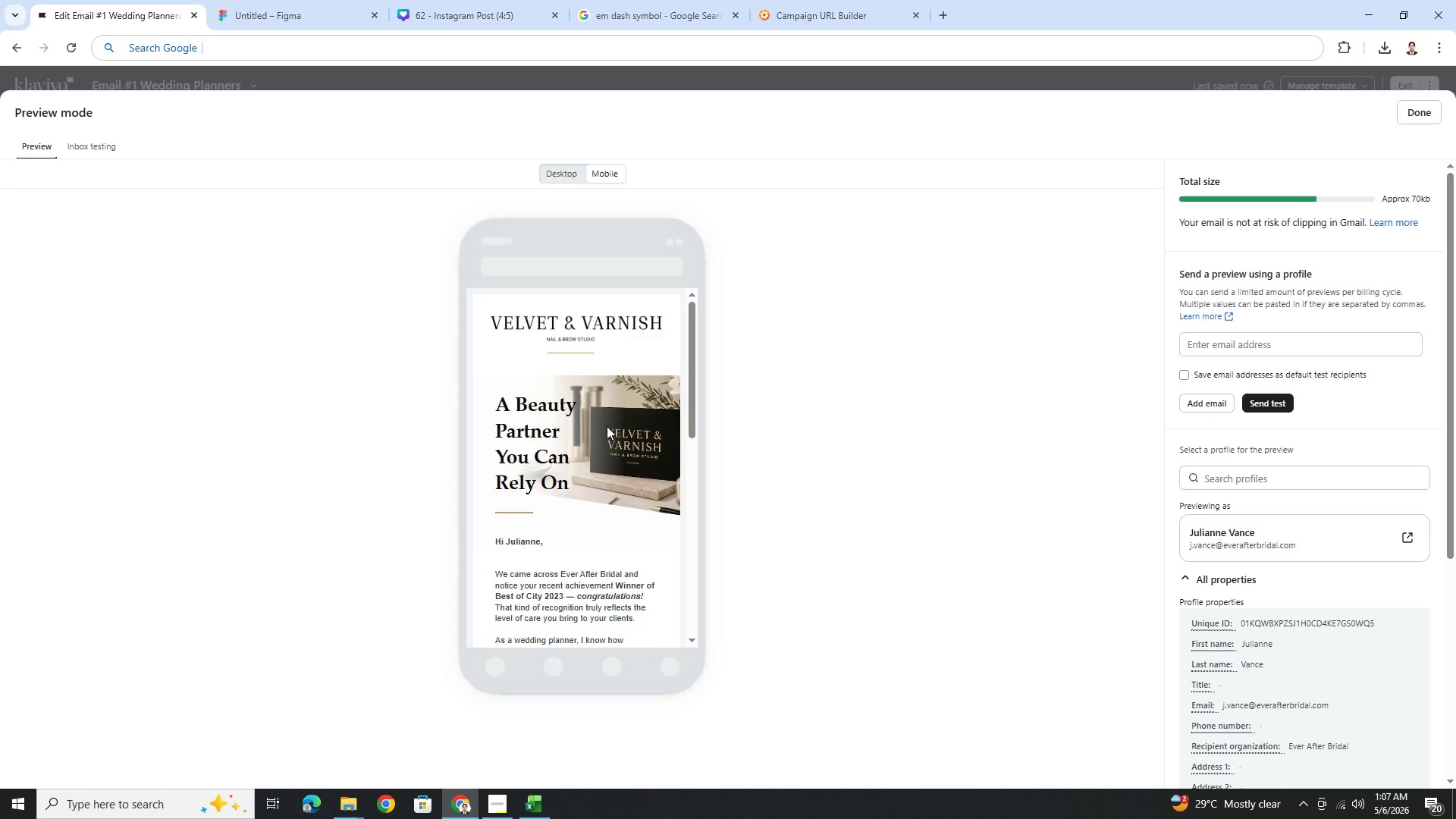 
scroll: coordinate [612, 439], scroll_direction: down, amount: 2.0
 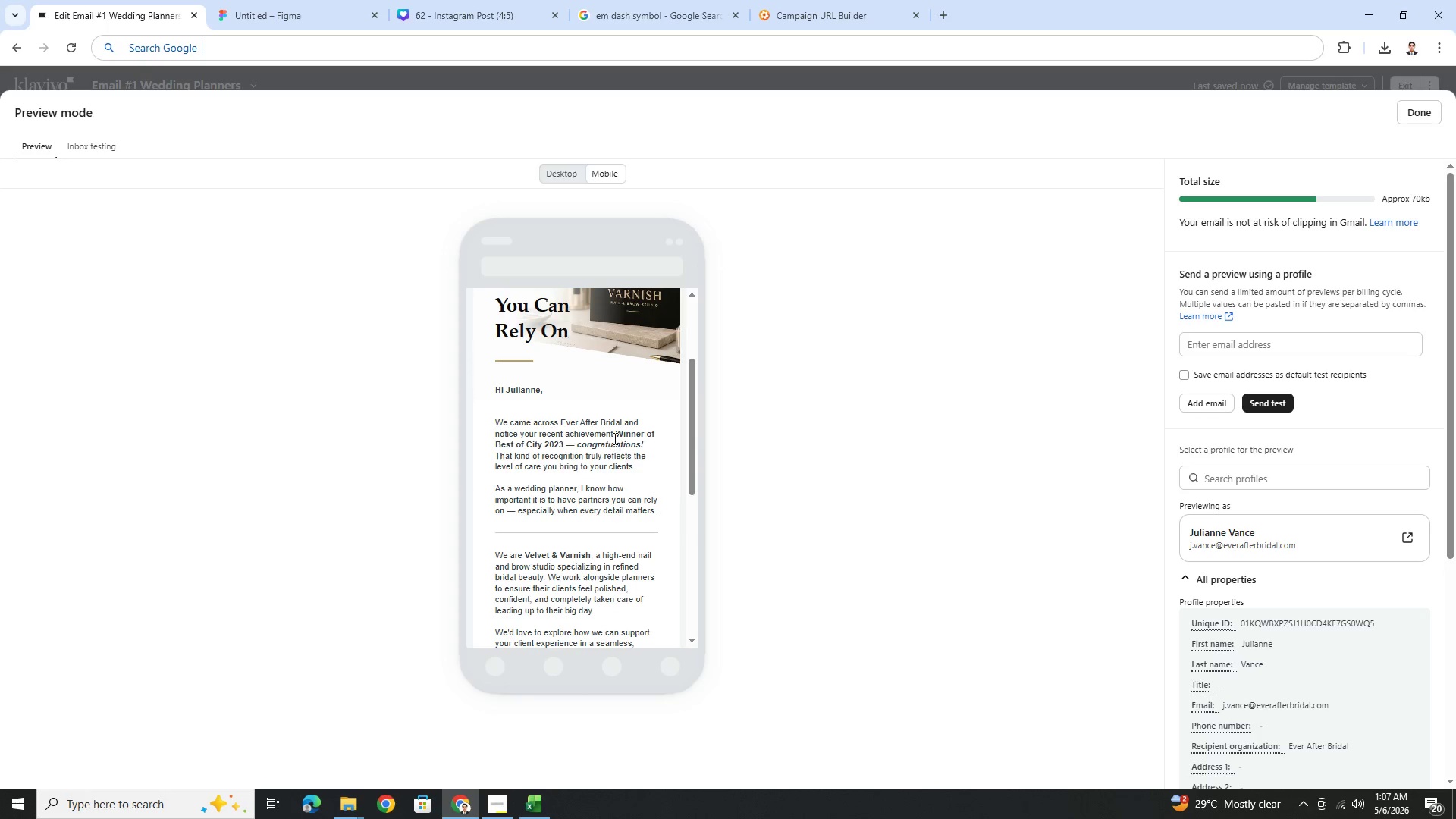 
scroll: coordinate [613, 438], scroll_direction: up, amount: 1.0
 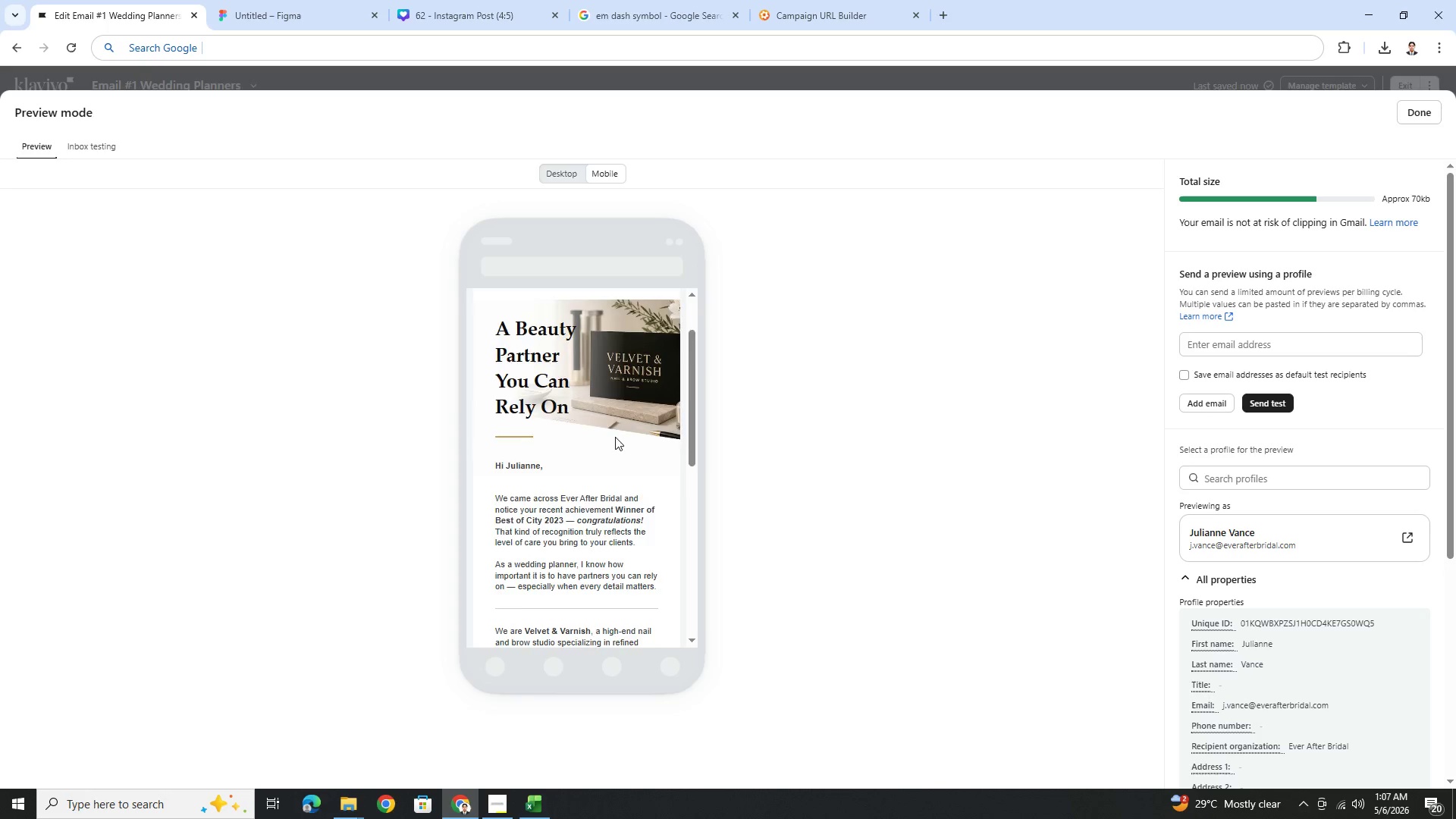 
scroll: coordinate [617, 435], scroll_direction: down, amount: 6.0
 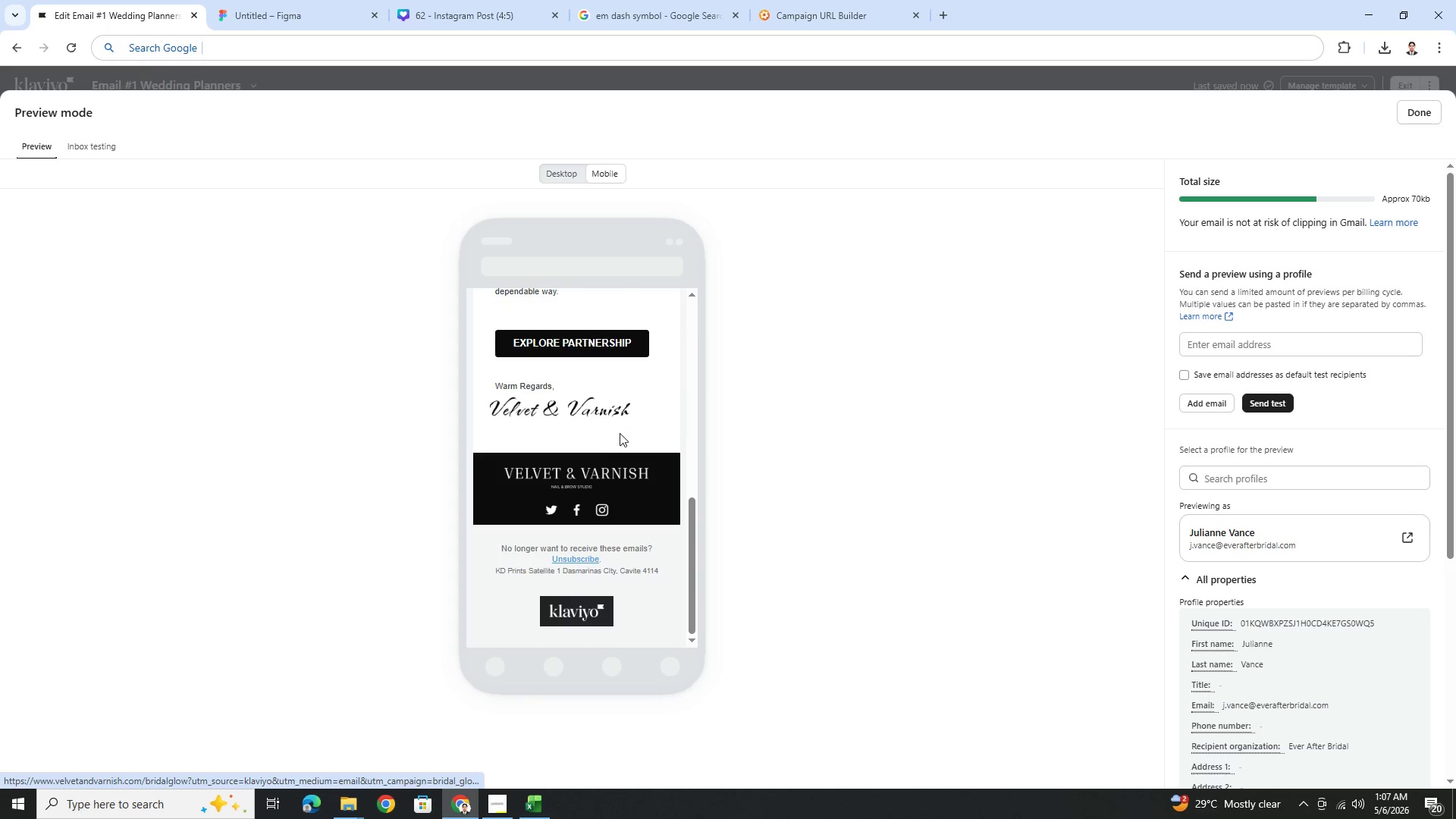 
scroll: coordinate [620, 433], scroll_direction: up, amount: 1.0
 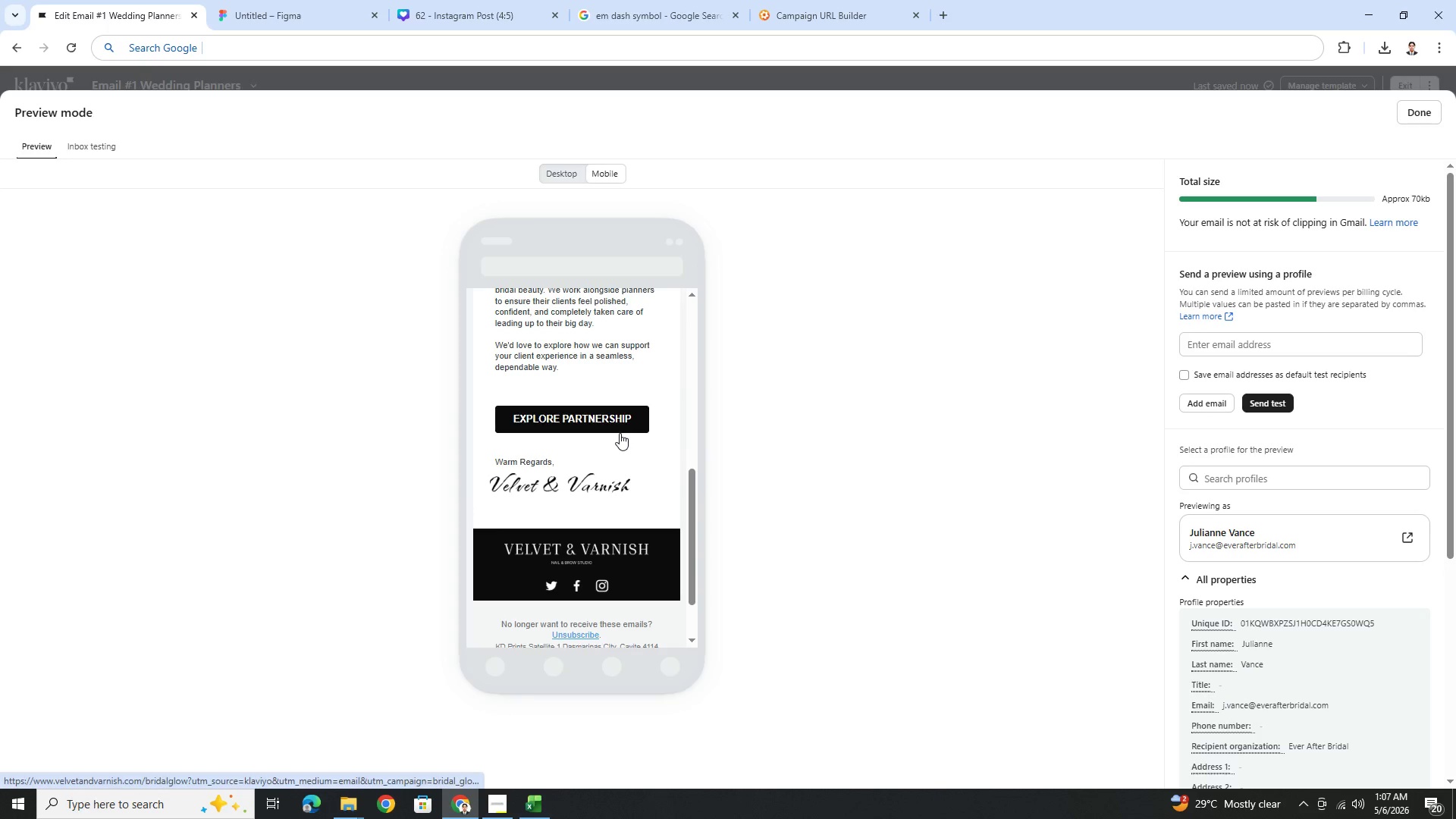 
scroll: coordinate [620, 433], scroll_direction: down, amount: 2.0
 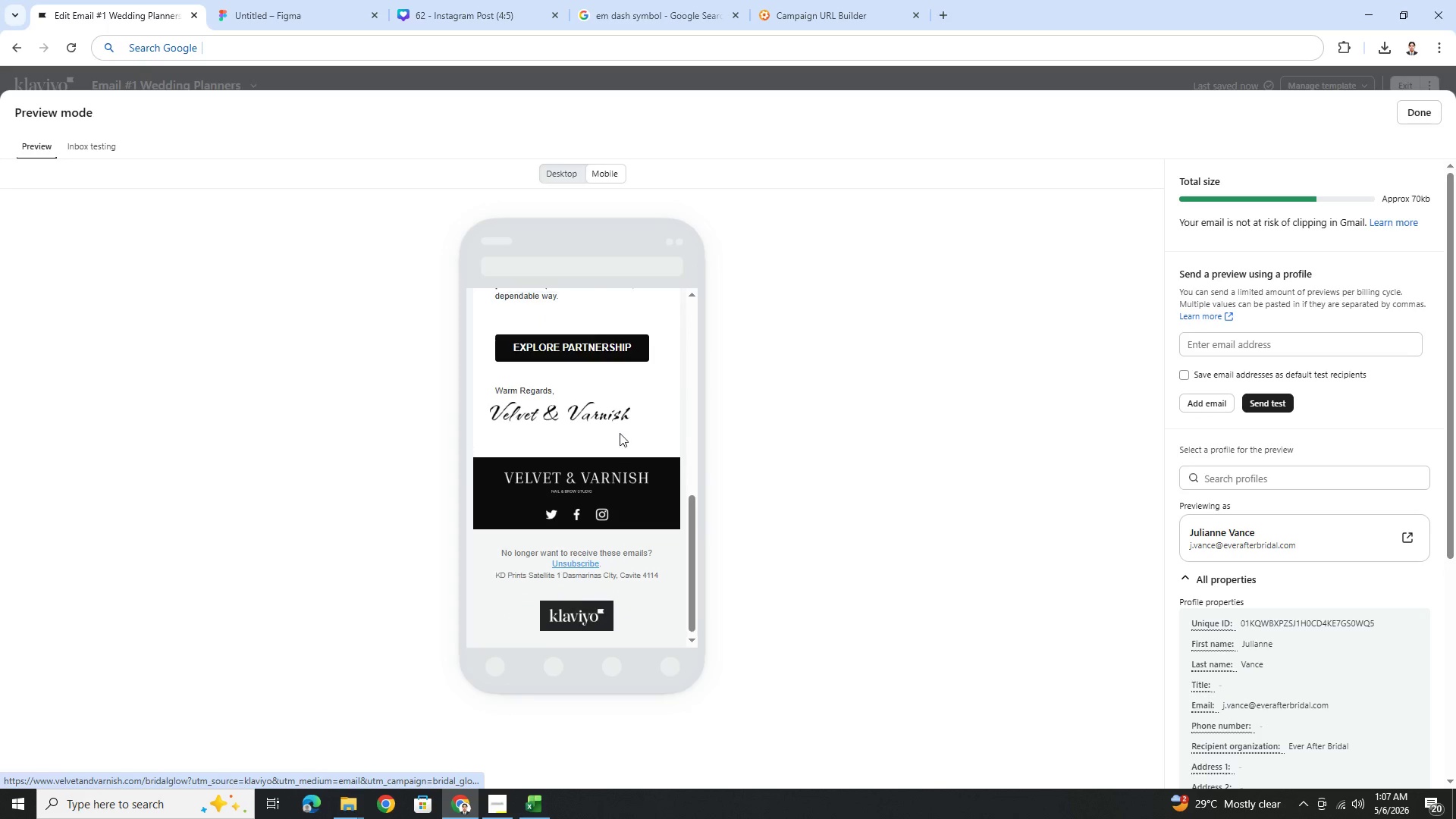 
scroll: coordinate [620, 431], scroll_direction: up, amount: 9.0
 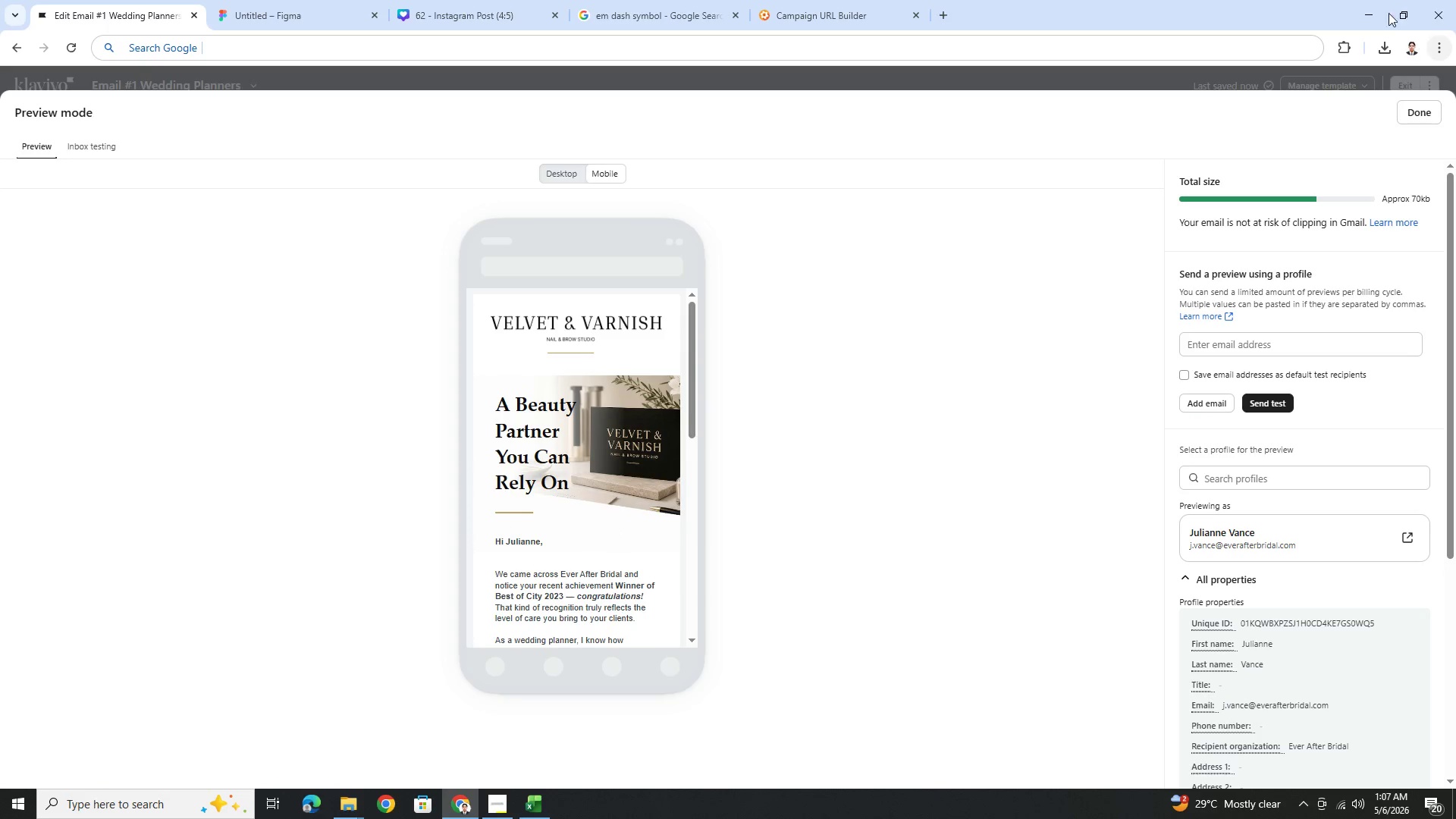 
left_click([1411, 109])
 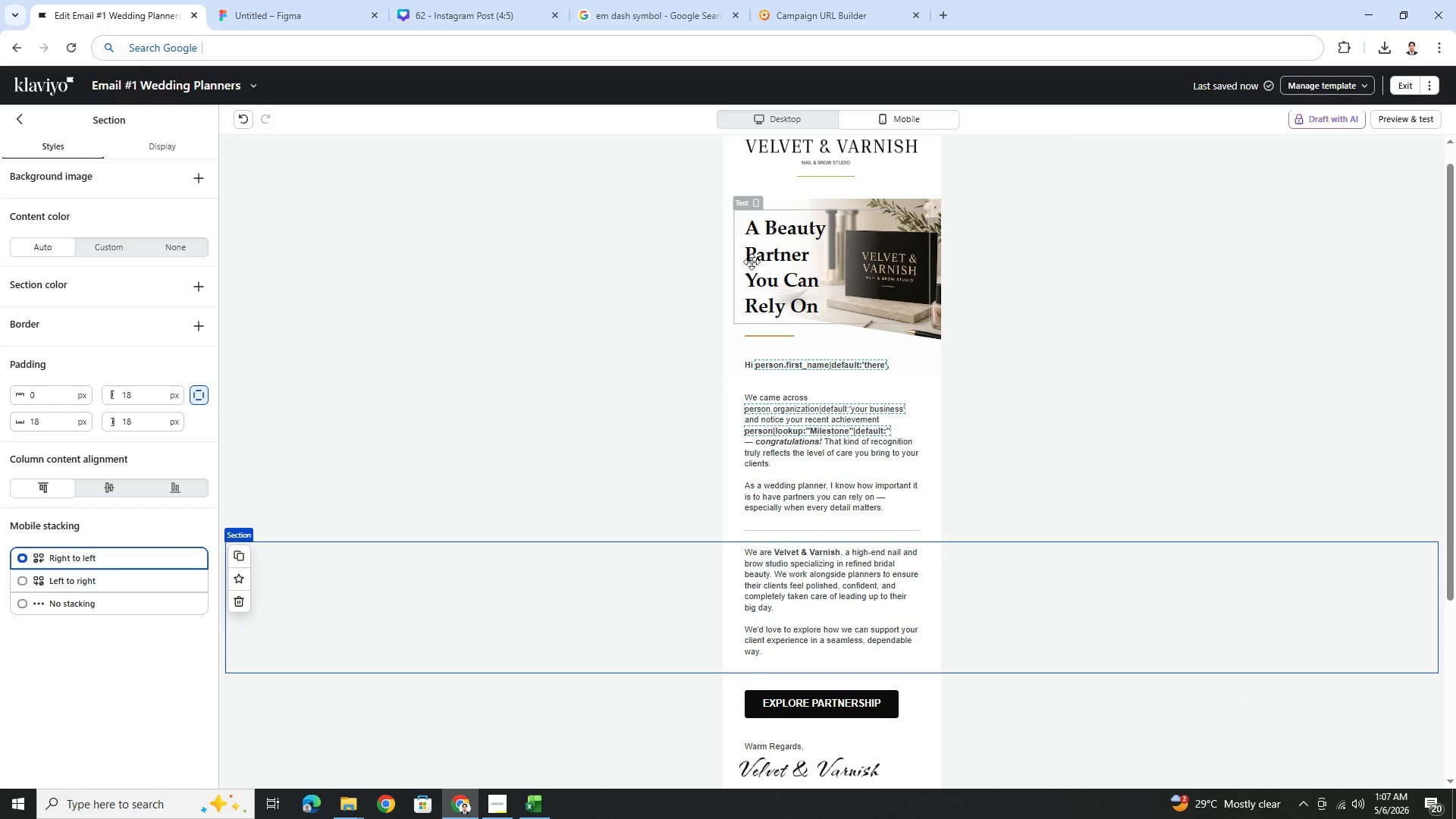 
left_click([754, 260])
 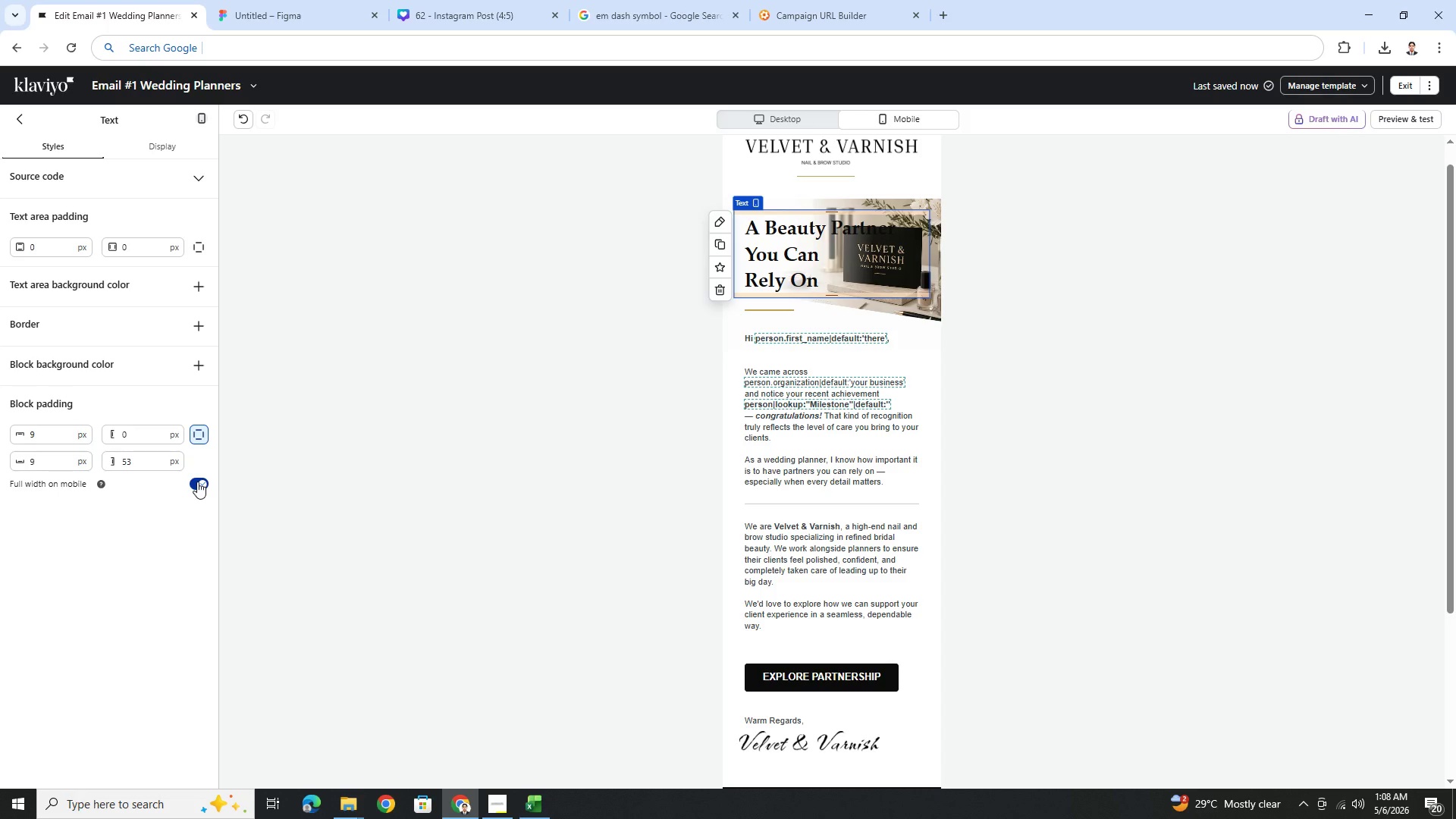 
wait(8.58)
 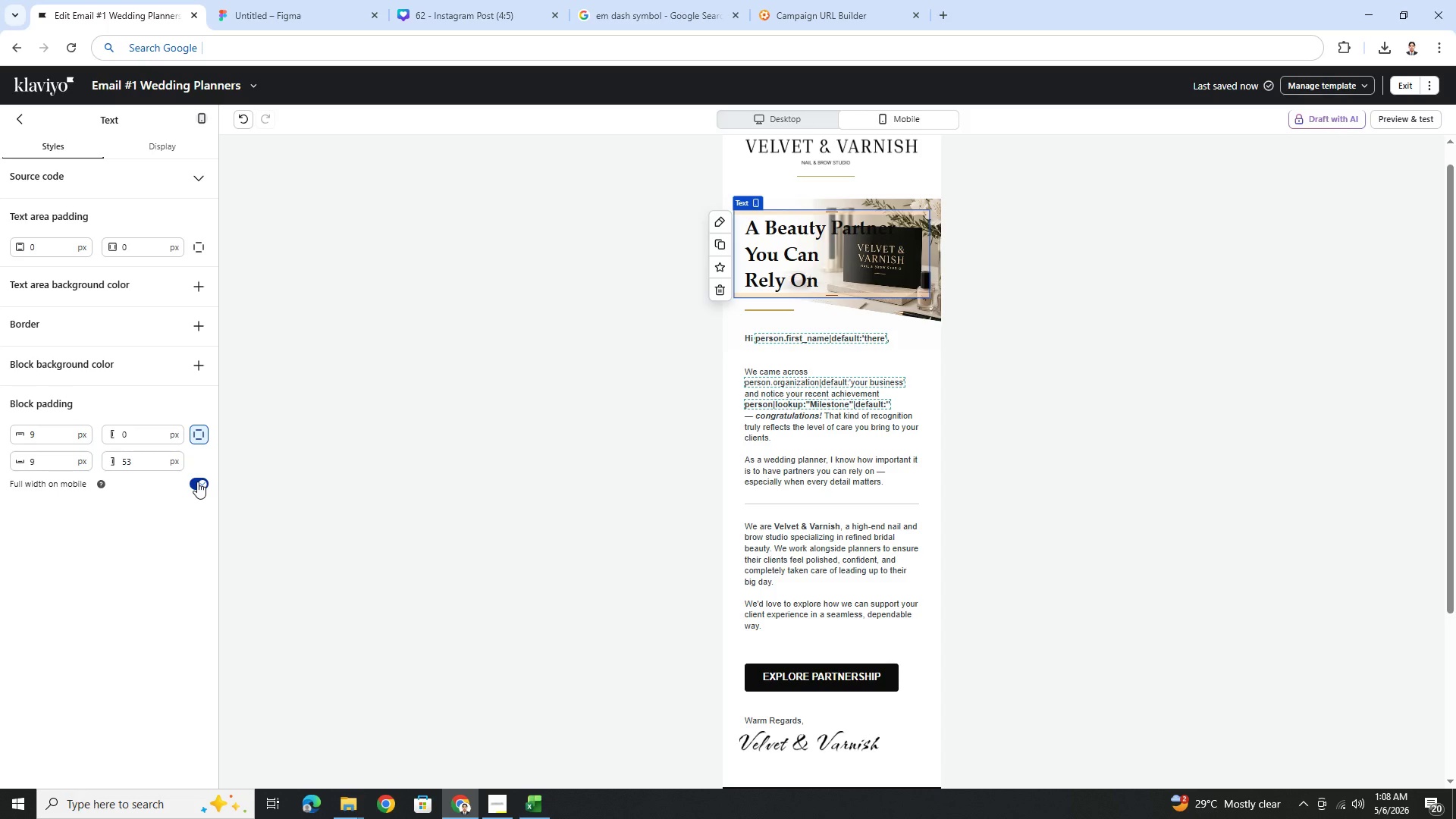 
left_click([195, 483])
 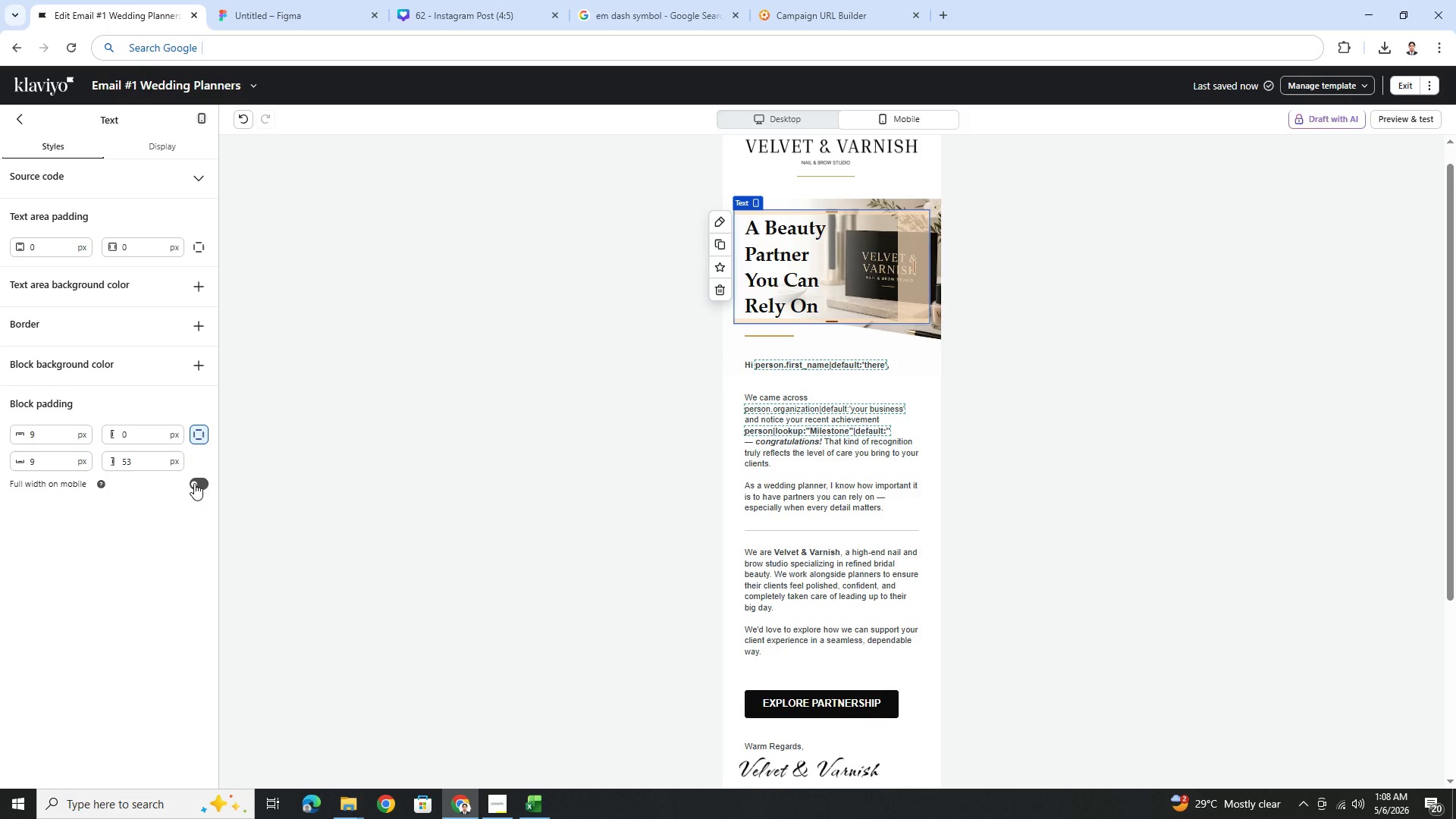 
left_click([194, 483])
 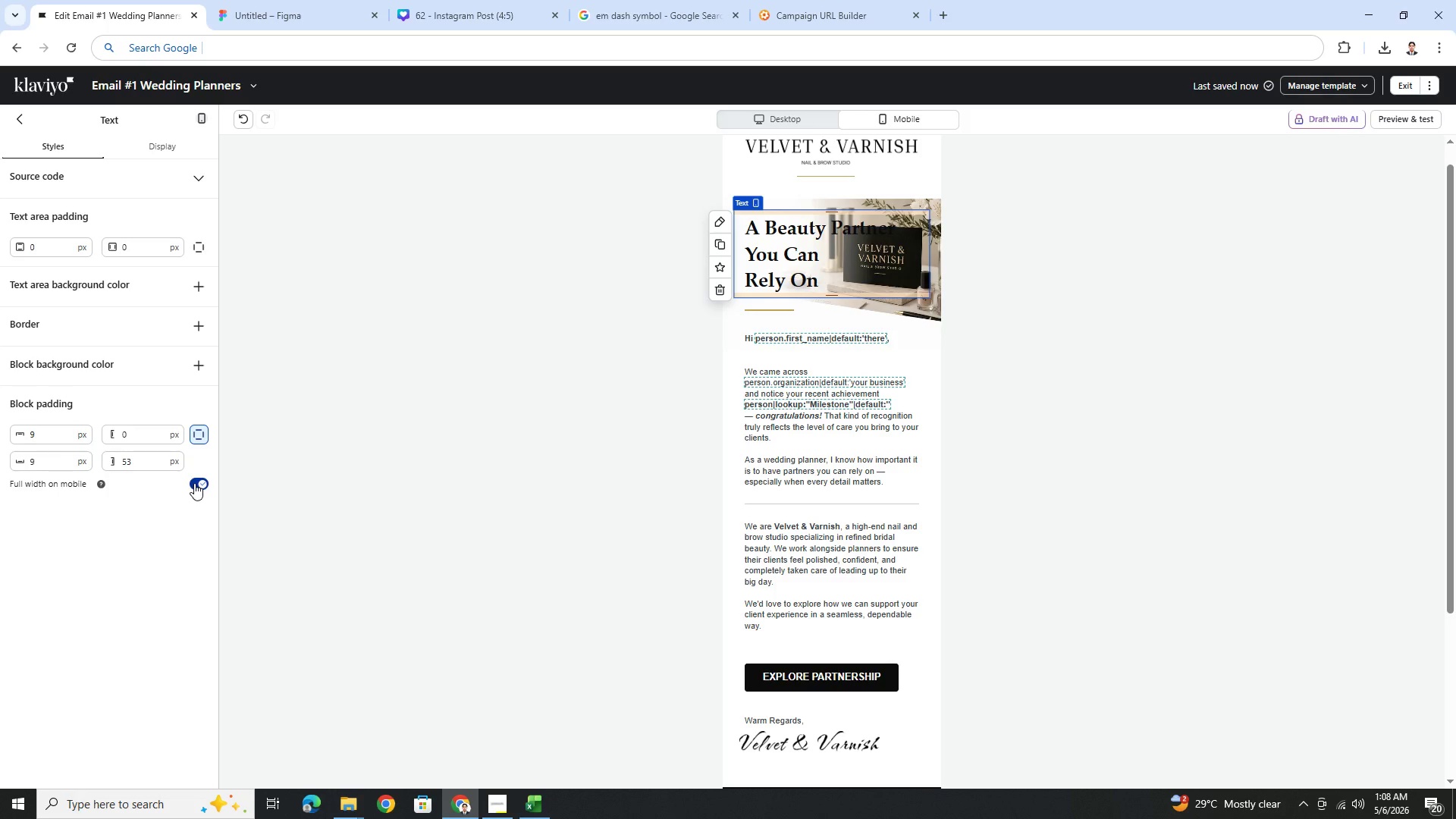 
left_click([194, 483])
 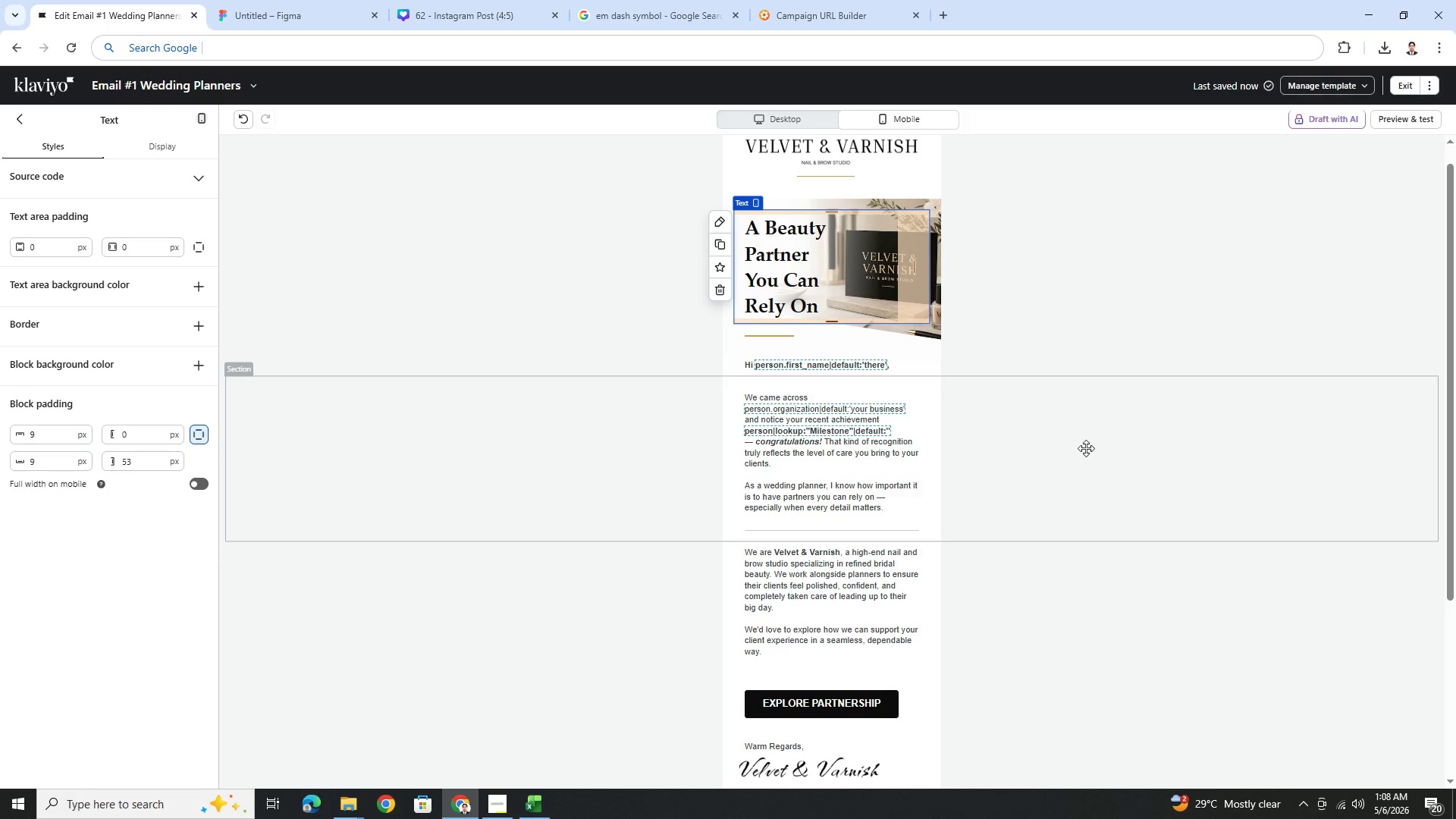 
left_click([1175, 520])
 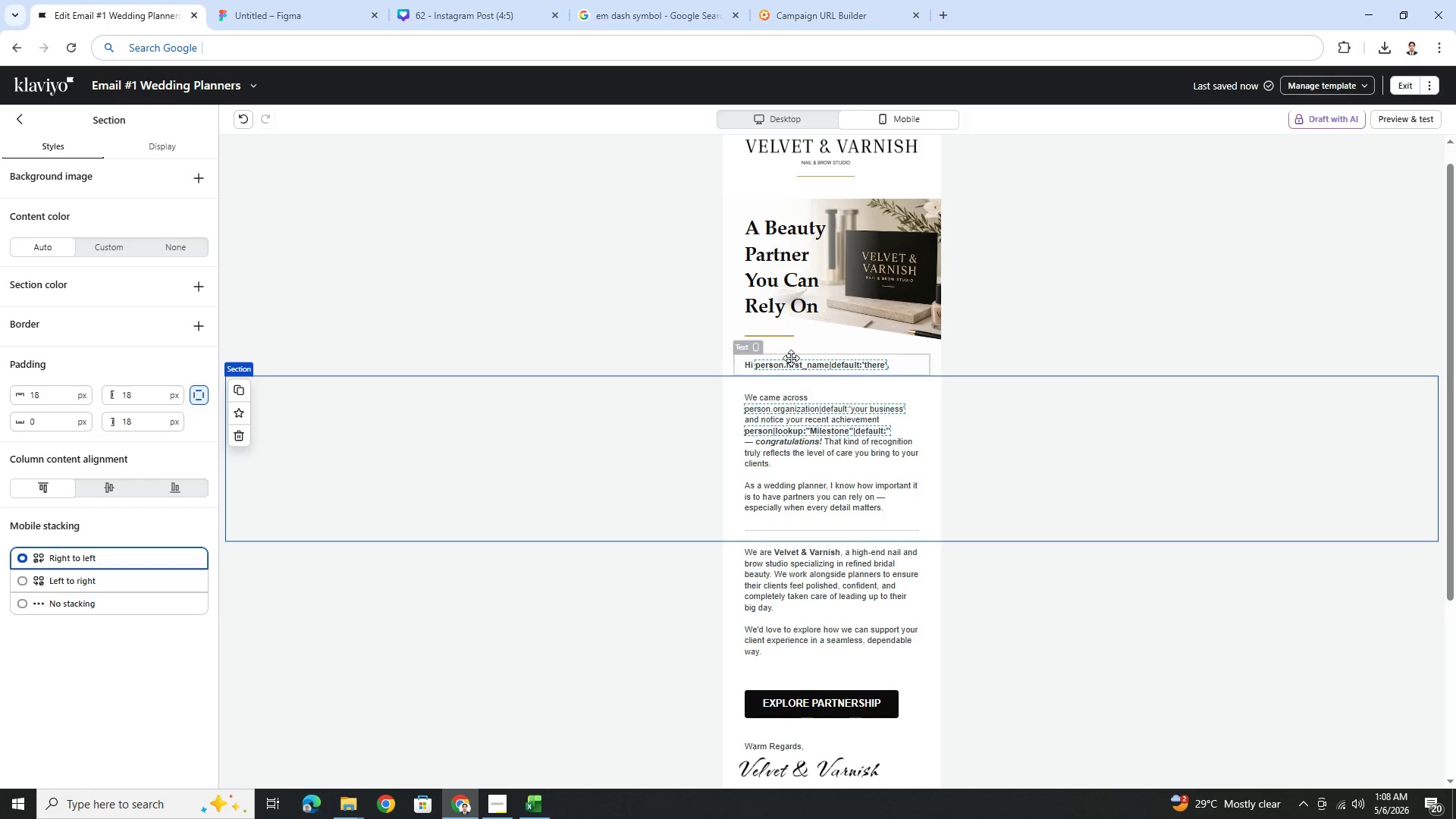 
left_click([792, 355])
 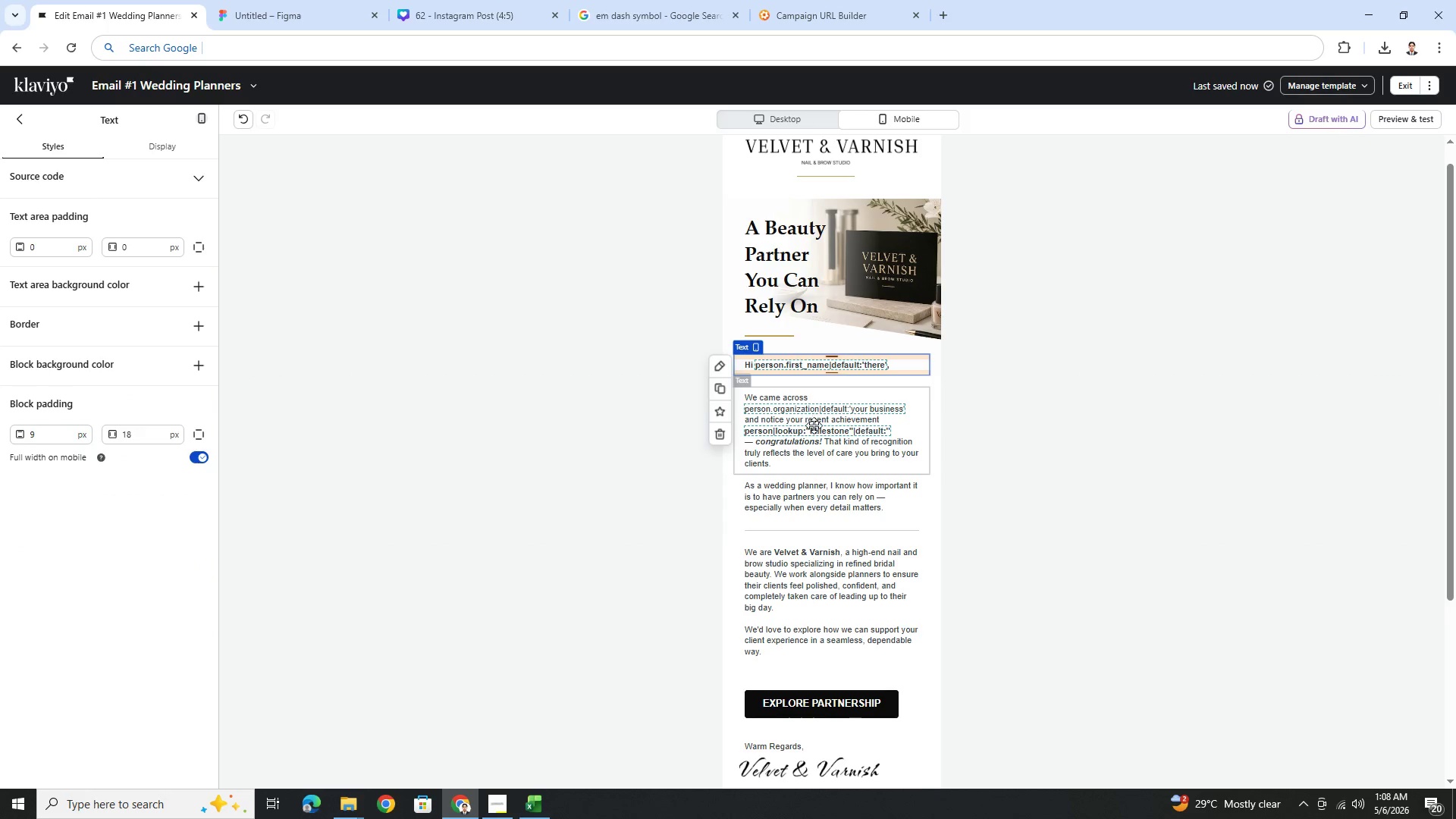 
left_click([819, 446])
 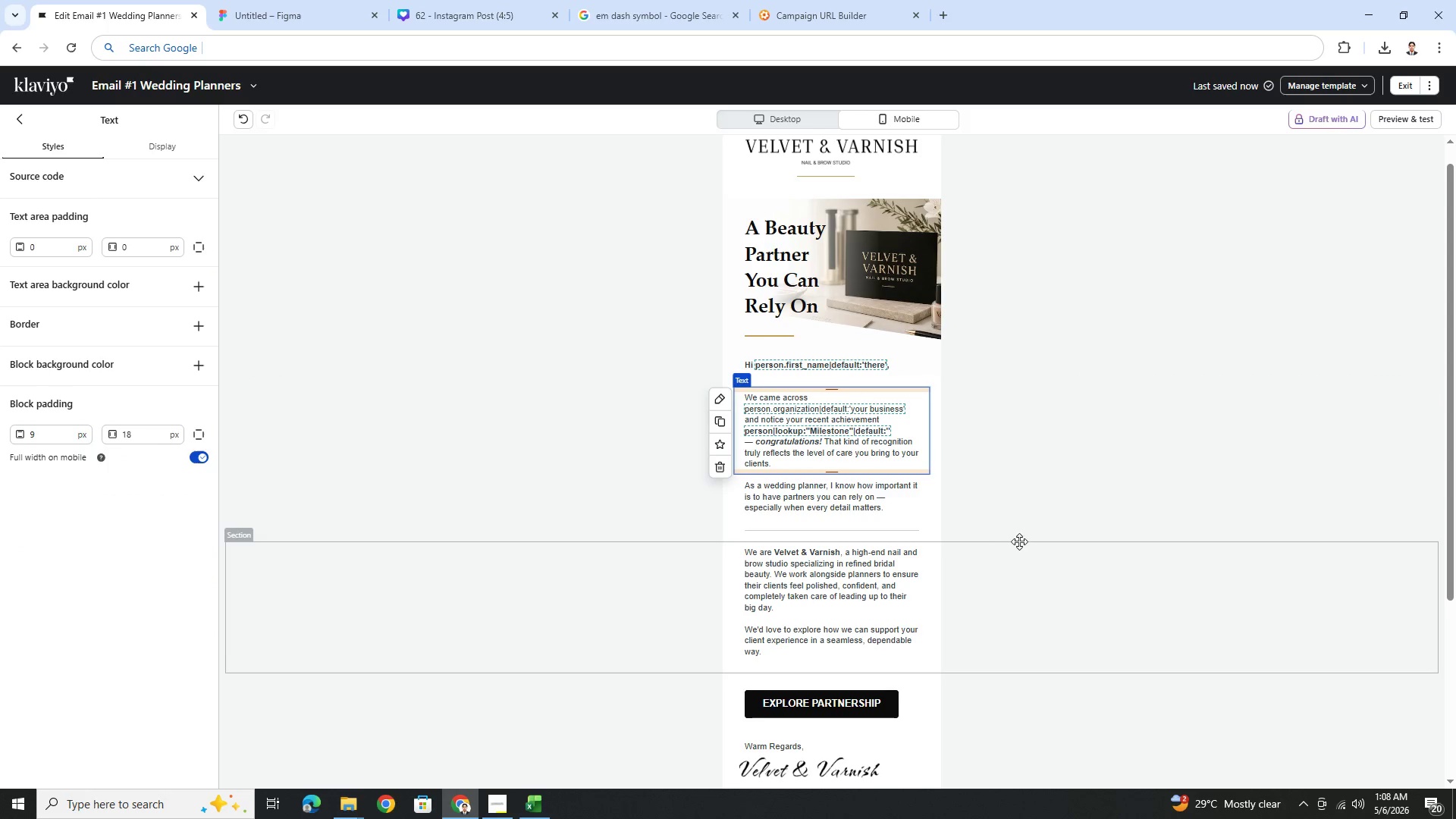 
scroll: coordinate [1020, 541], scroll_direction: down, amount: 3.0
 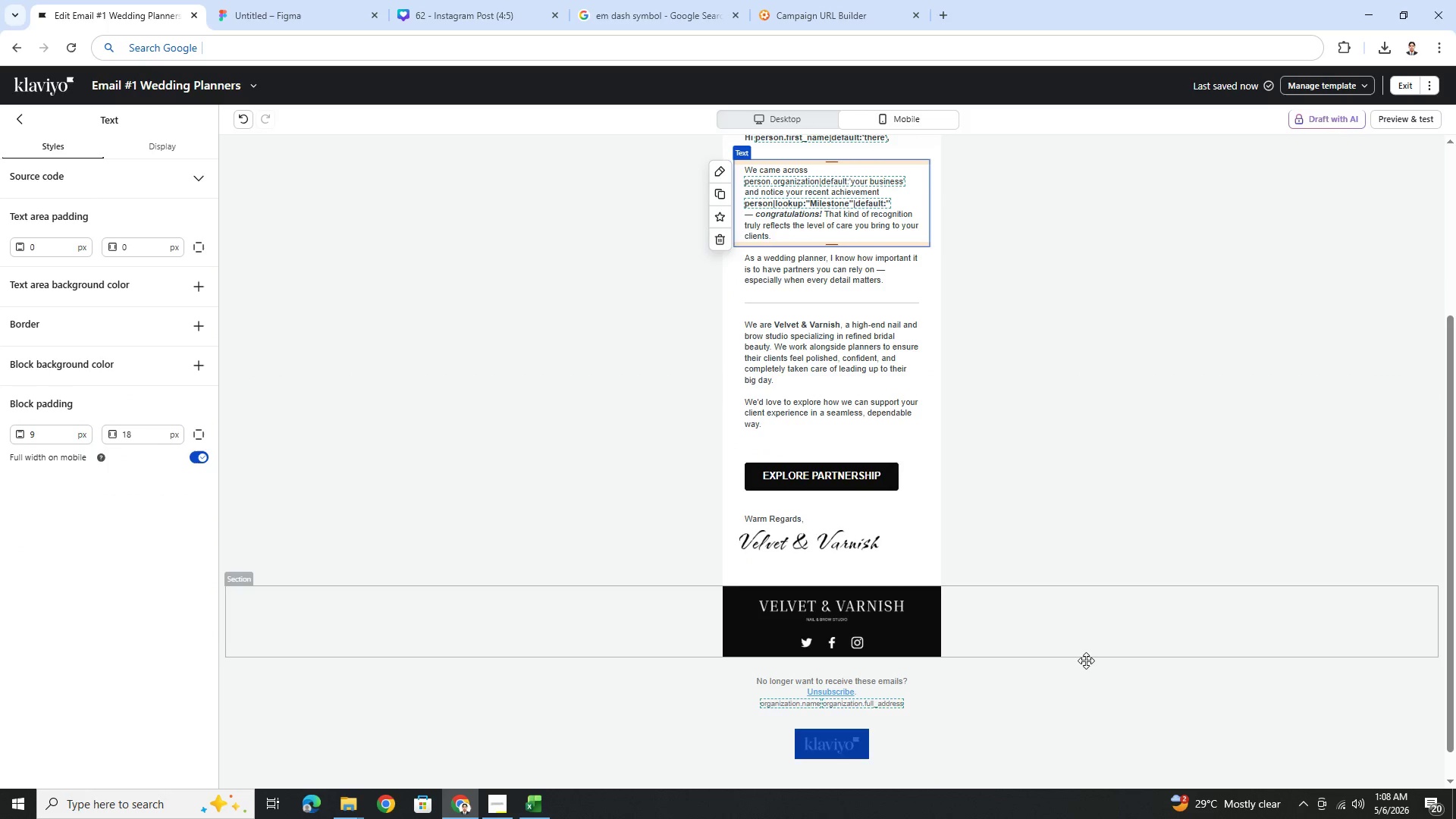 
left_click([1086, 669])
 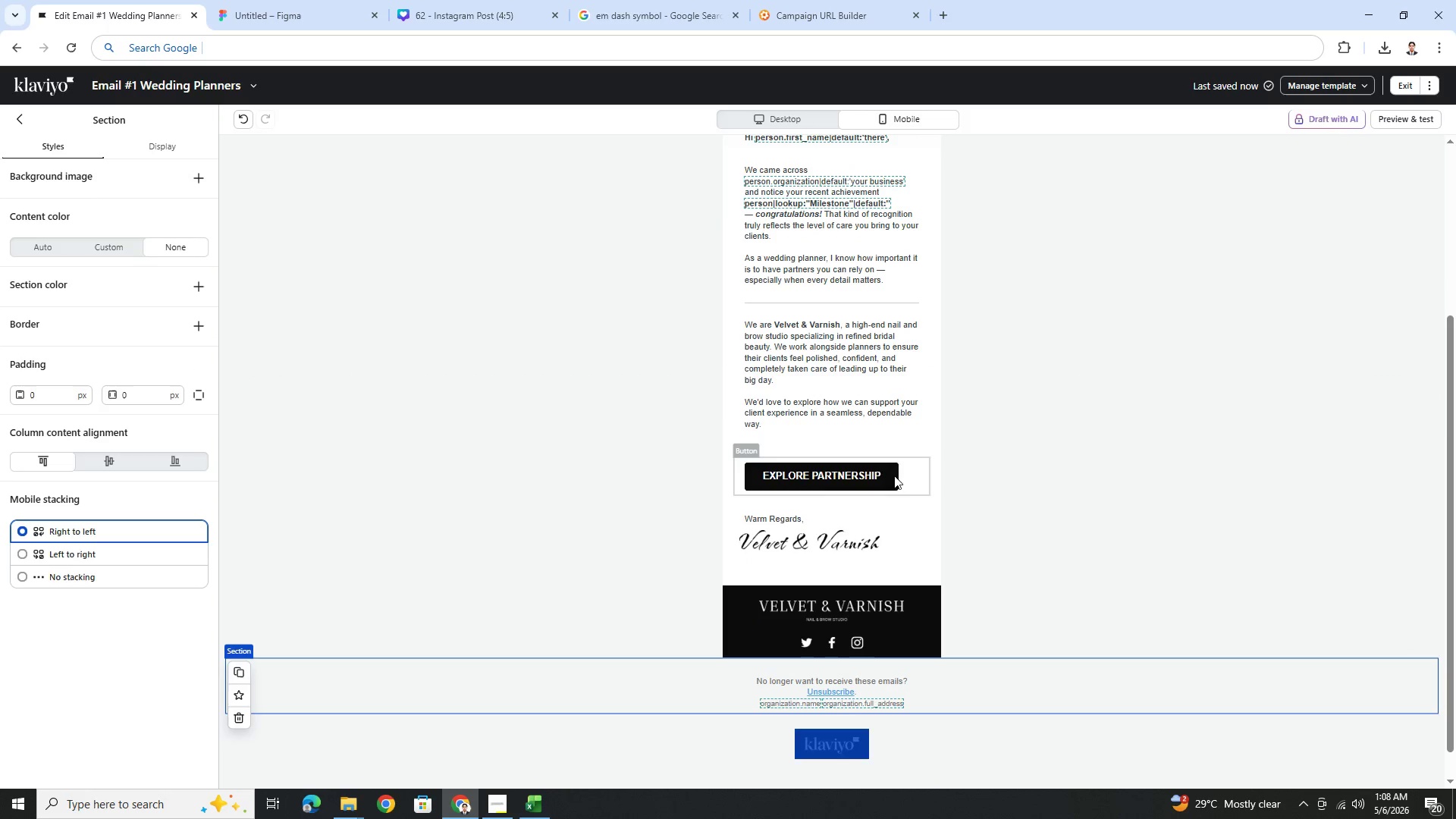 
left_click([870, 472])